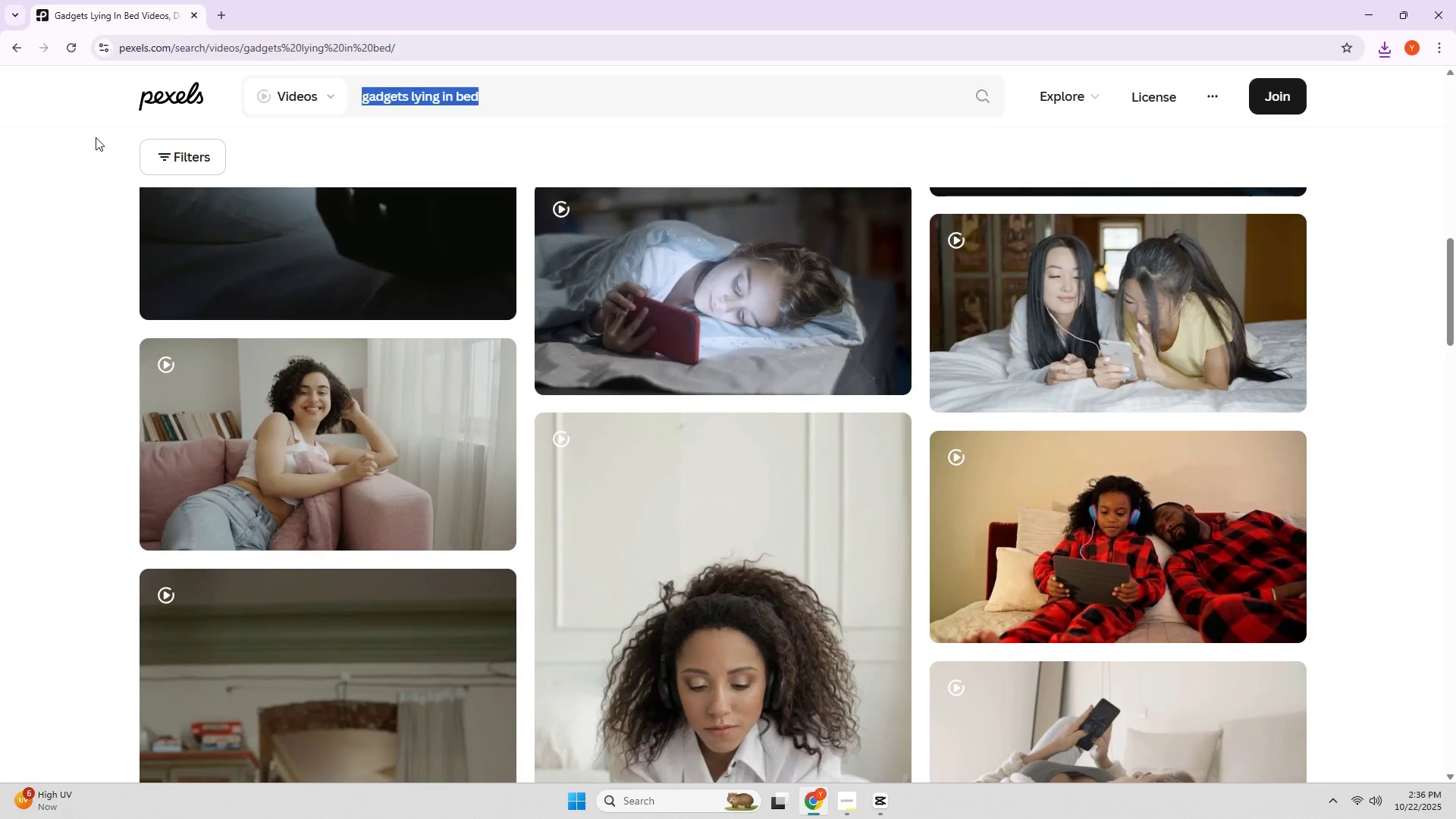 
type(gag)
key(Backspace)
type(dge)
key(Backspace)
type(ets)
 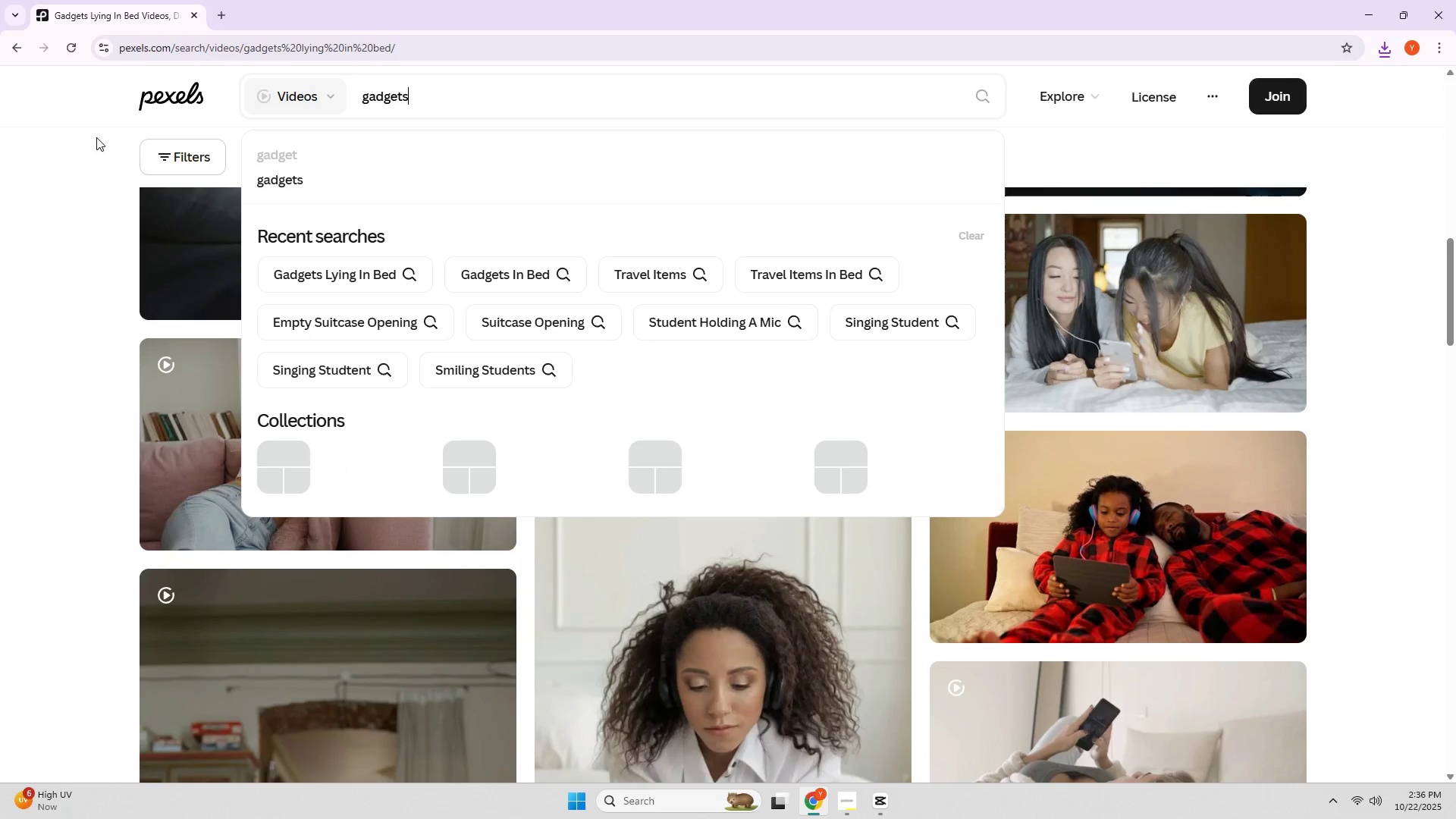 
key(Enter)
 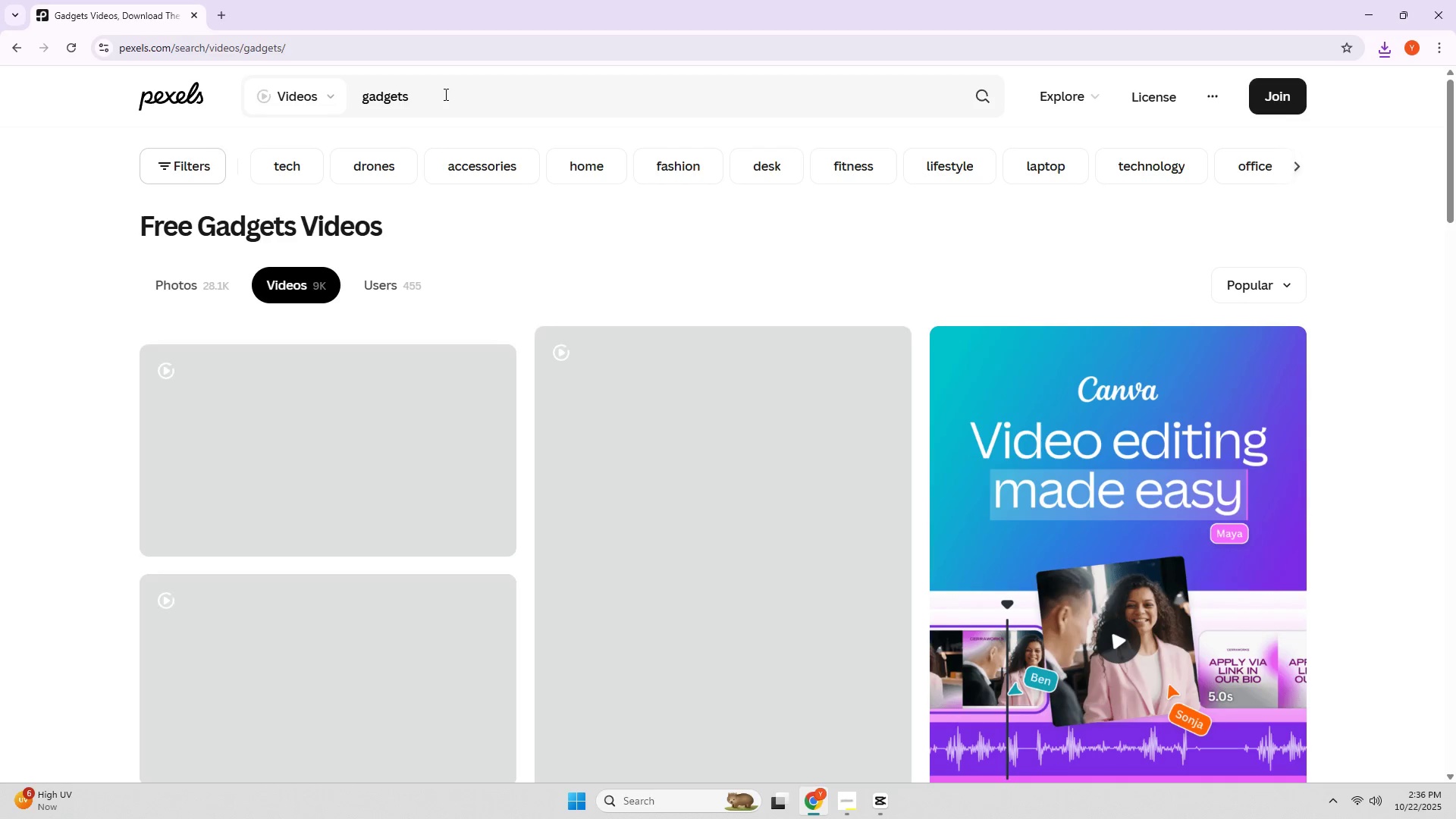 
left_click_drag(start_coordinate=[456, 102], to_coordinate=[209, 103])
 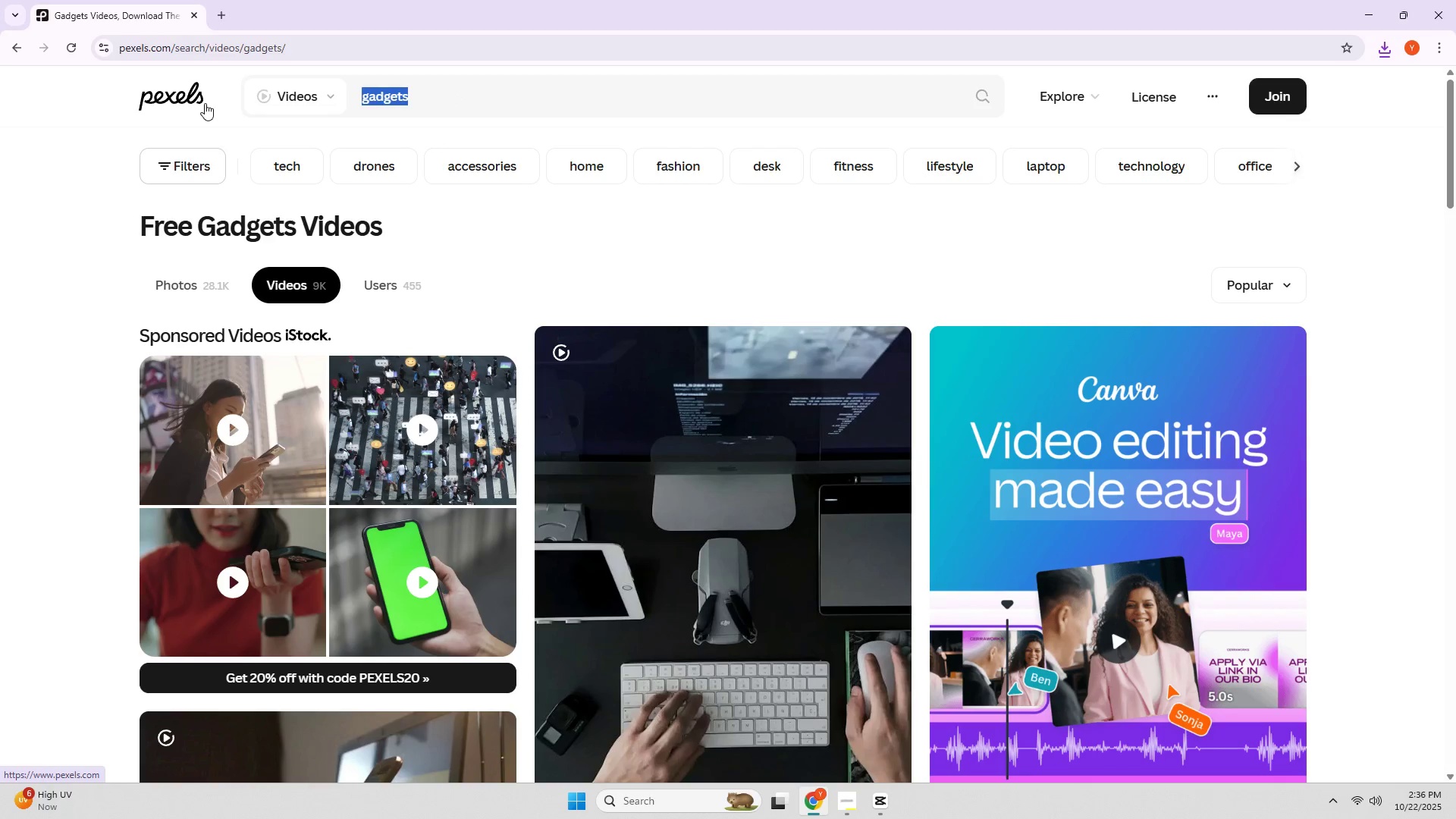 
type(travel gadh)
key(Backspace)
type(getd)
key(Backspace)
type(s)
 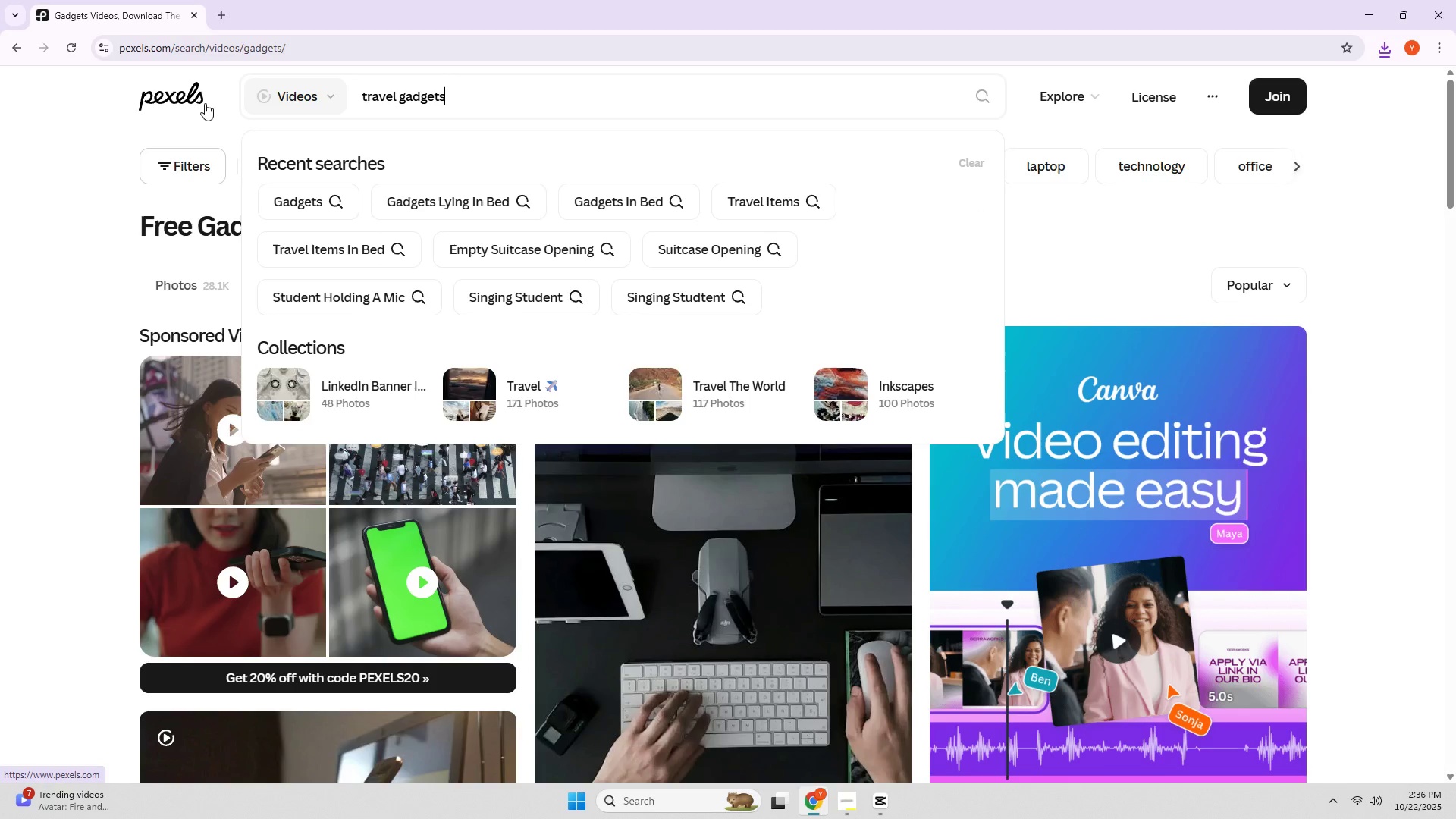 
key(Enter)
 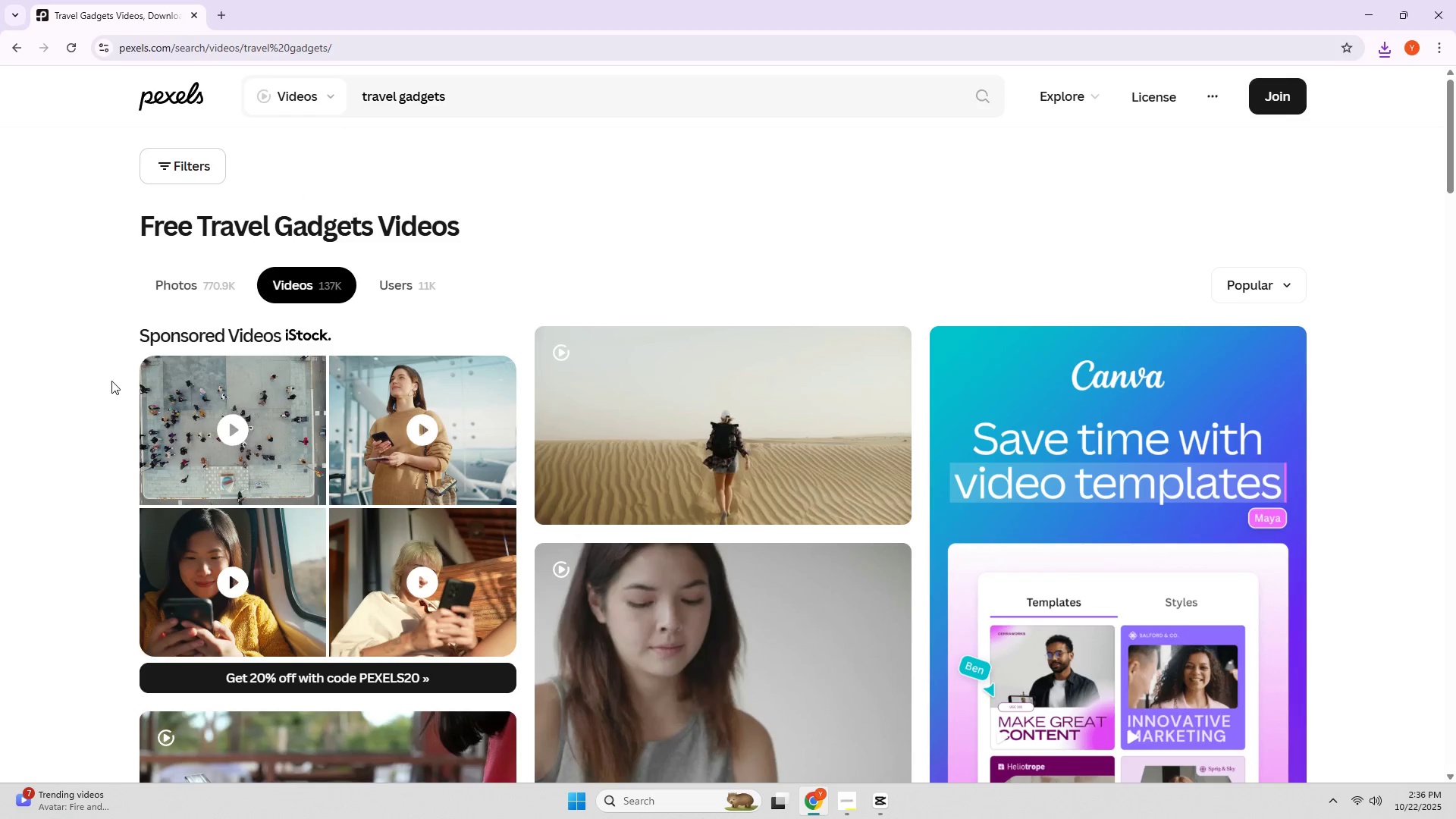 
scroll: coordinate [0, 397], scroll_direction: down, amount: 9.0
 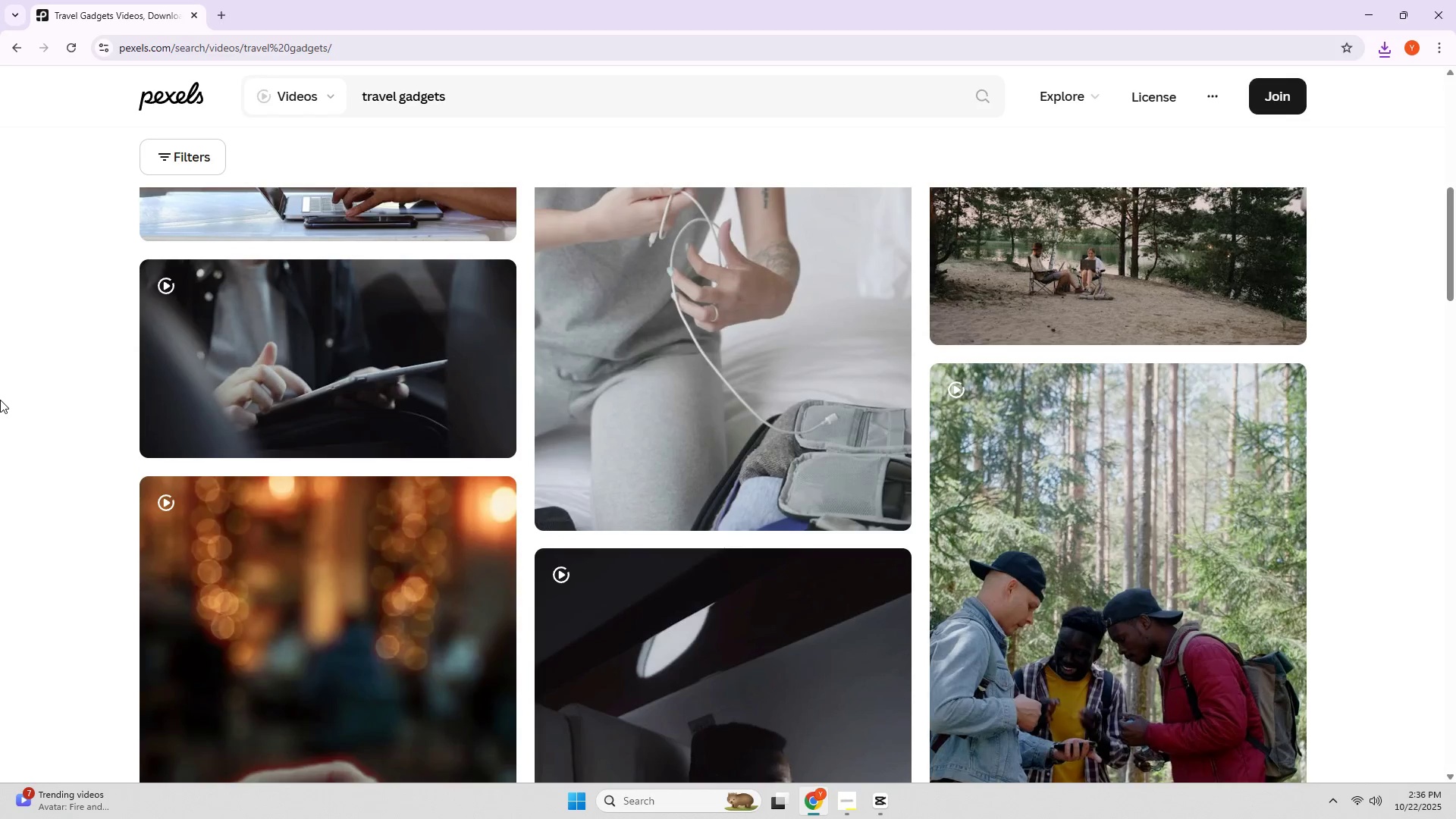 
scroll: coordinate [0, 400], scroll_direction: up, amount: 2.0
 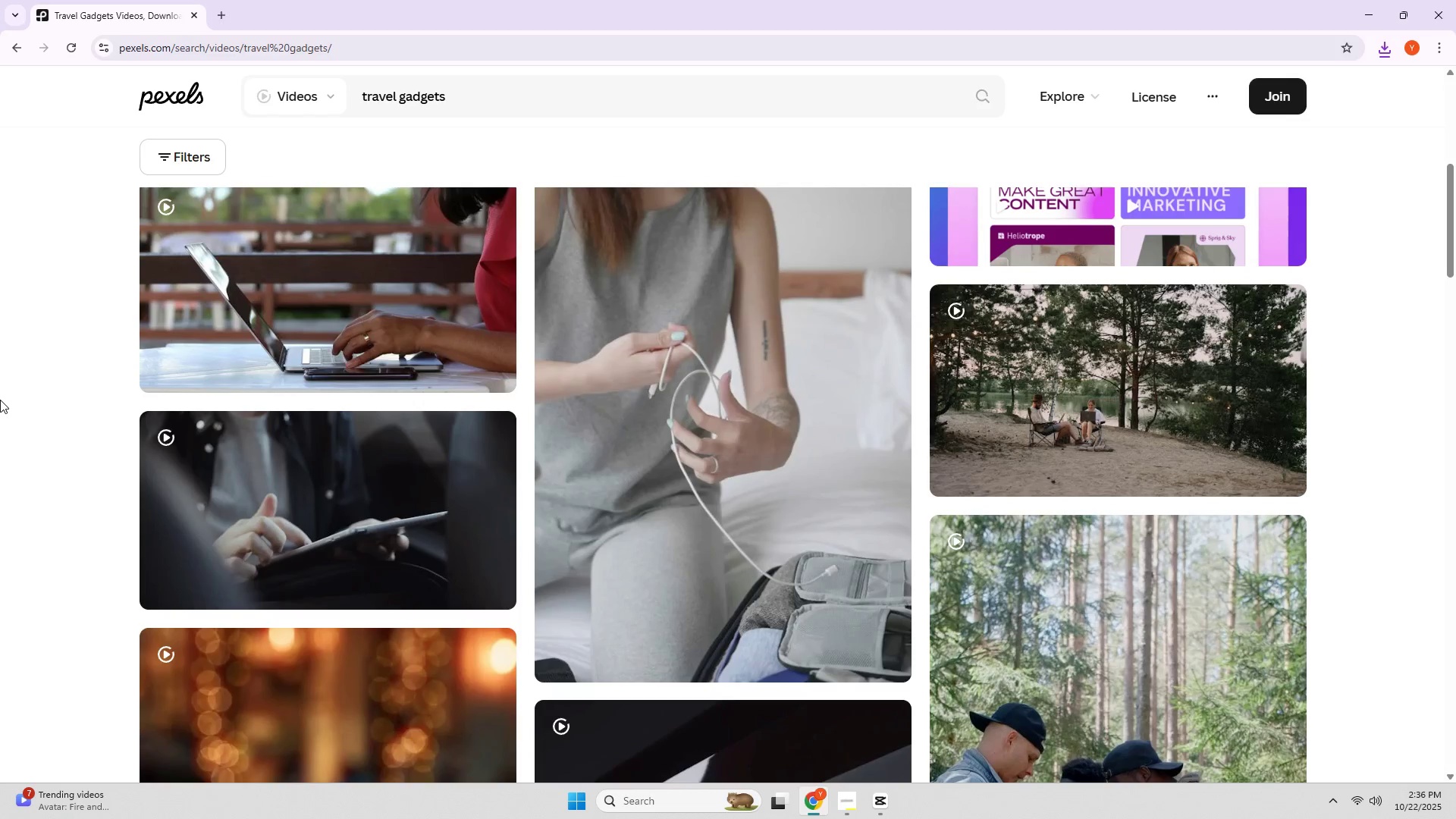 
scroll: coordinate [0, 400], scroll_direction: down, amount: 7.0
 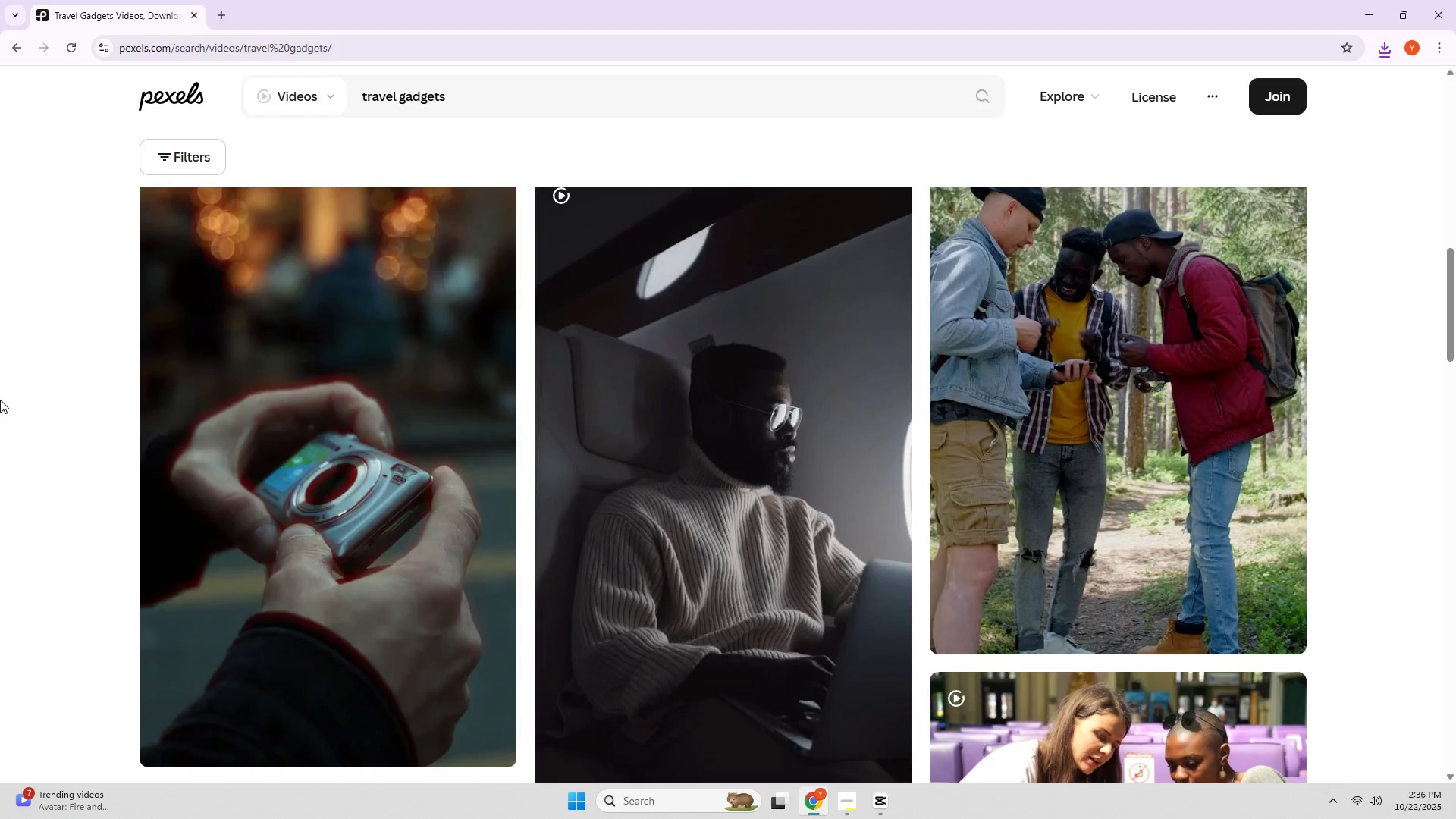 
scroll: coordinate [0, 400], scroll_direction: up, amount: 7.0
 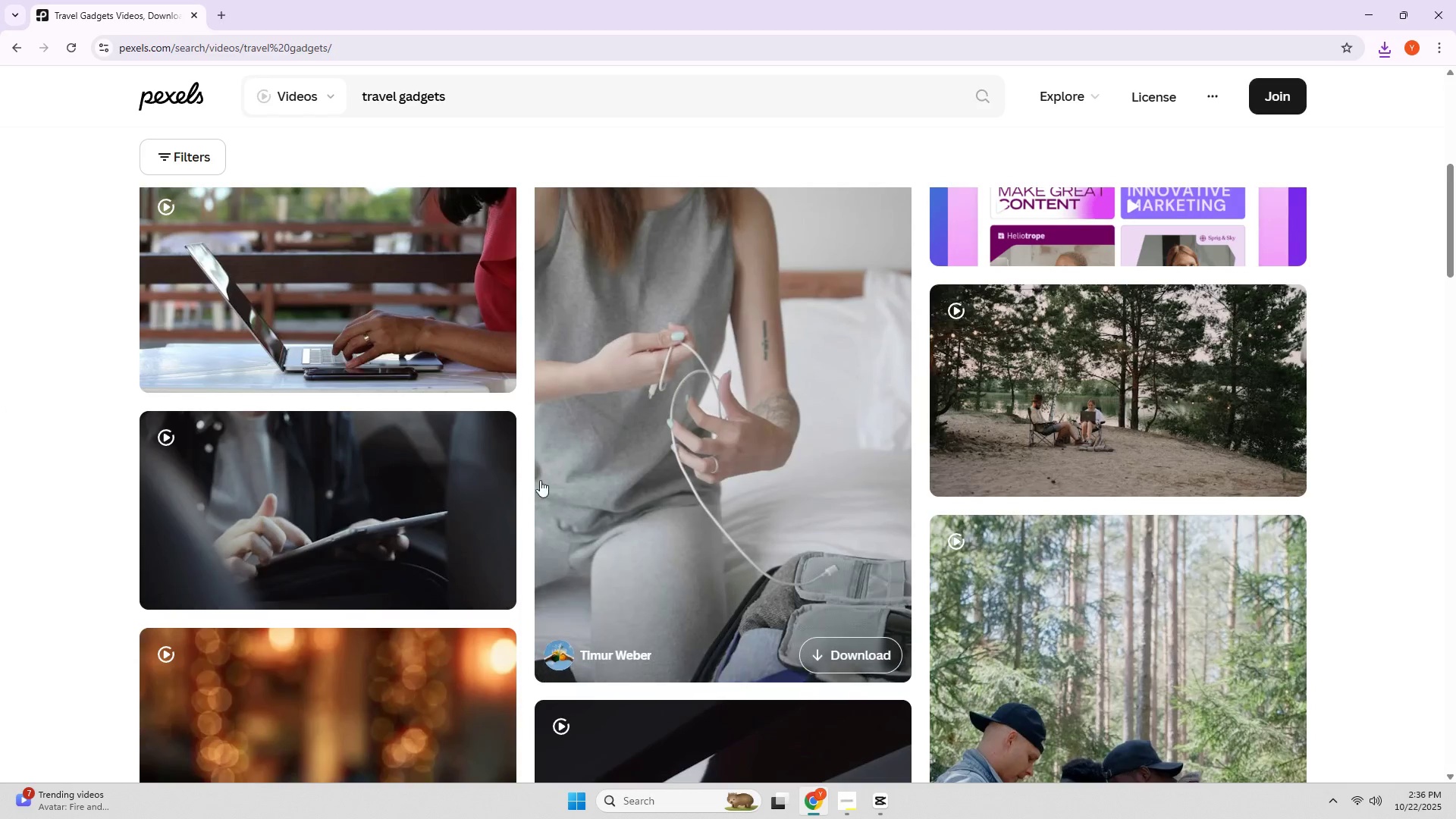 
left_click([654, 444])
 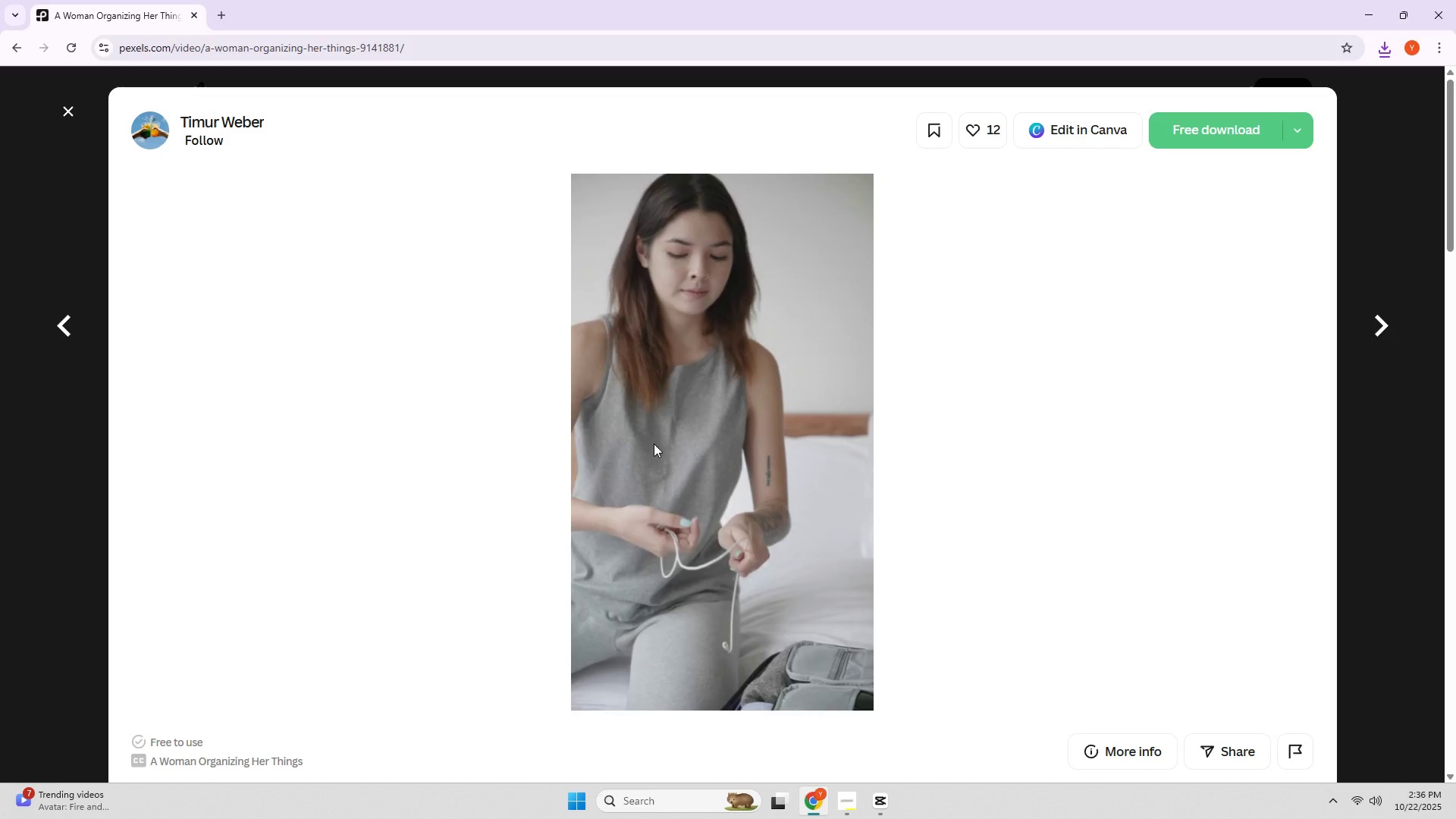 
left_click([1201, 116])
 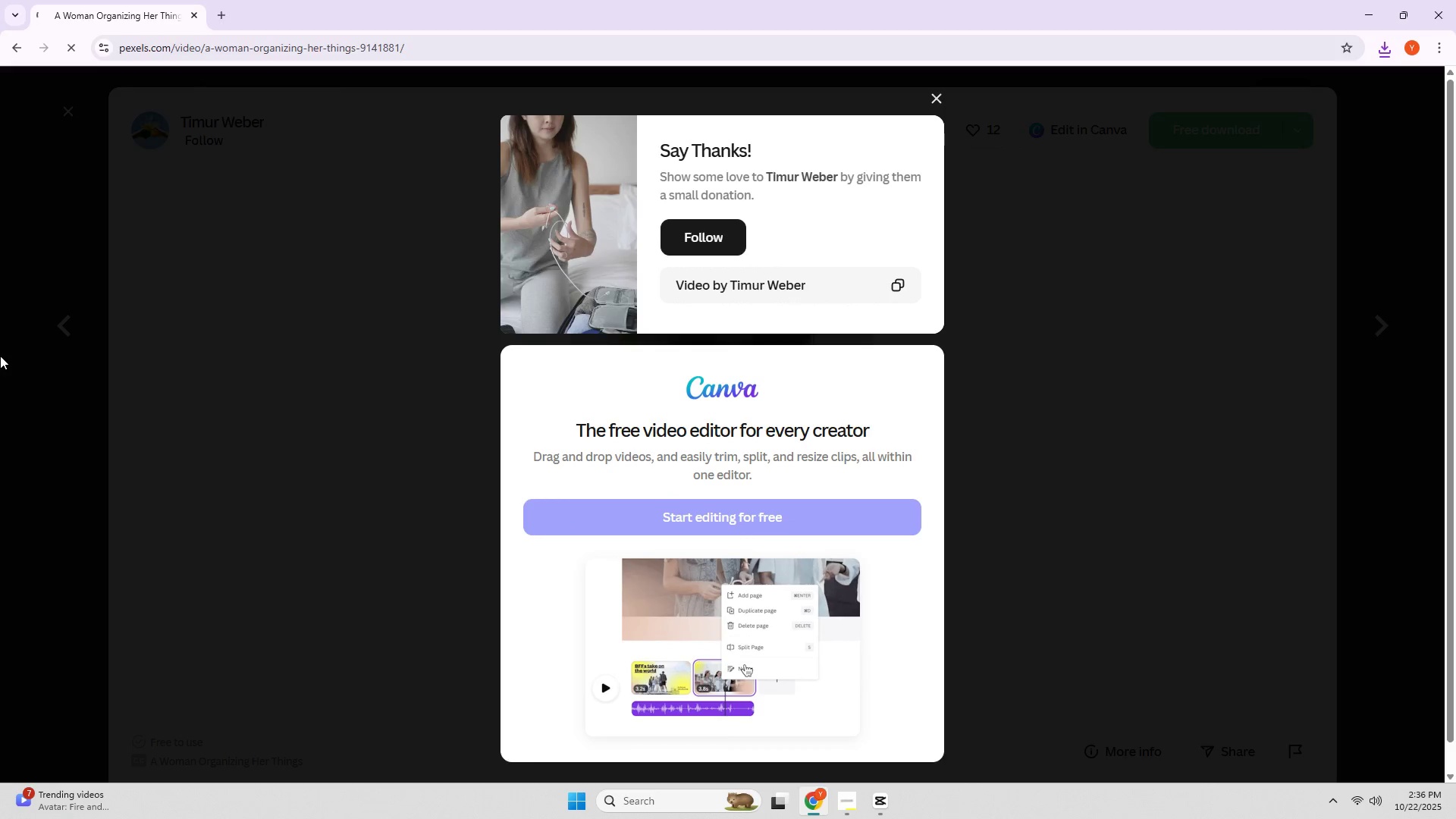 
left_click([0, 356])
 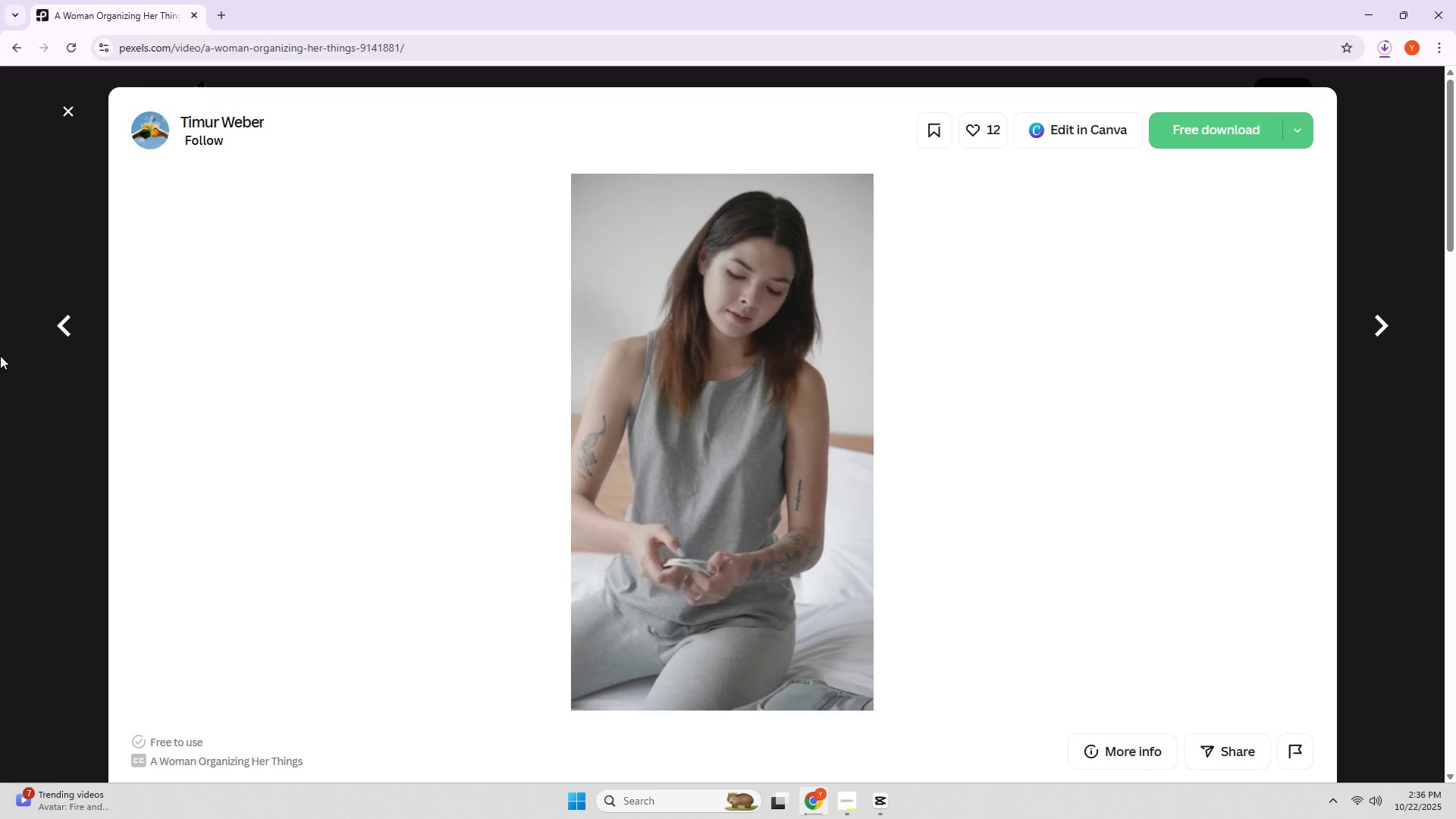 
left_click([0, 356])
 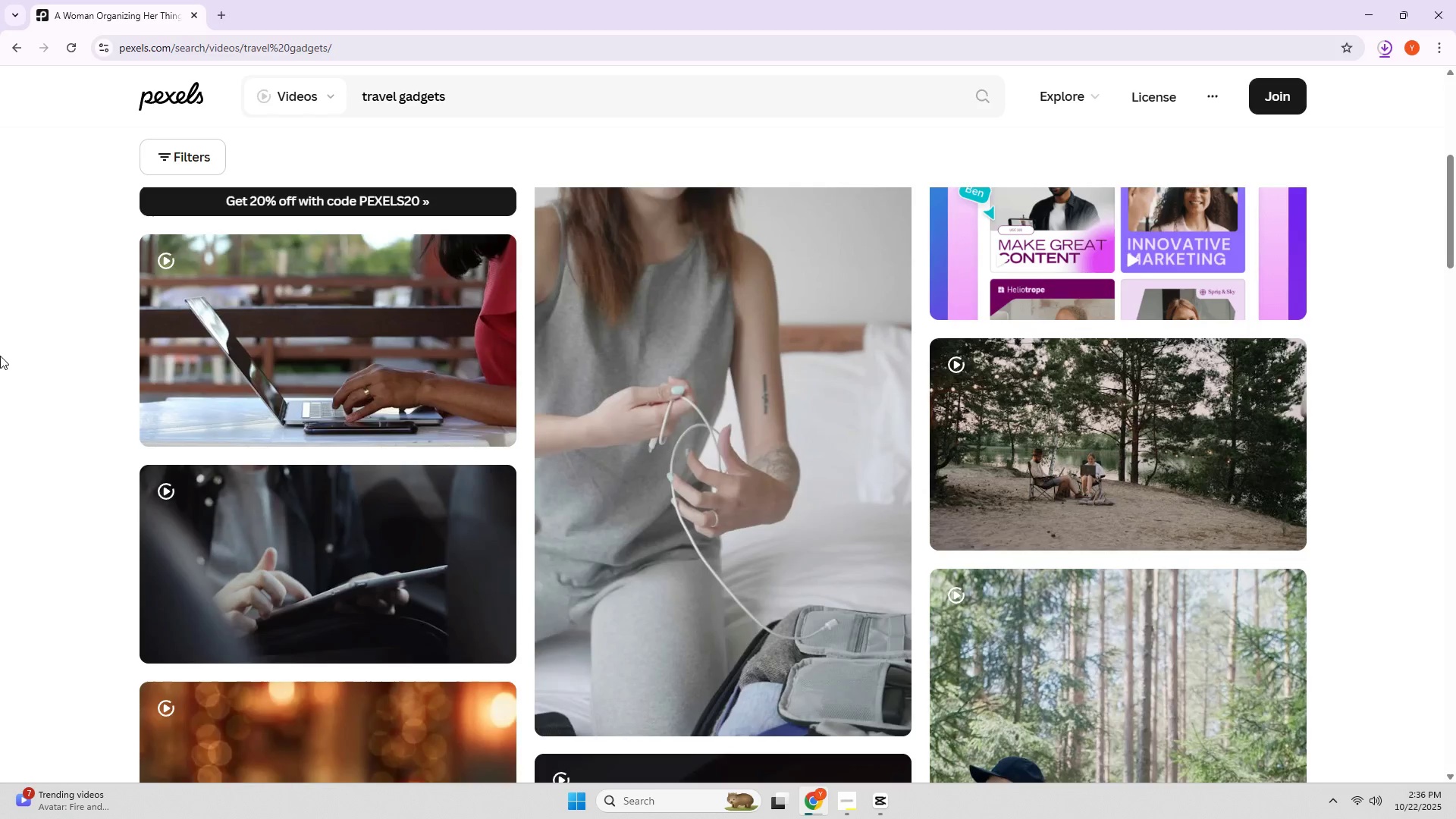 
scroll: coordinate [491, 608], scroll_direction: down, amount: 31.0
 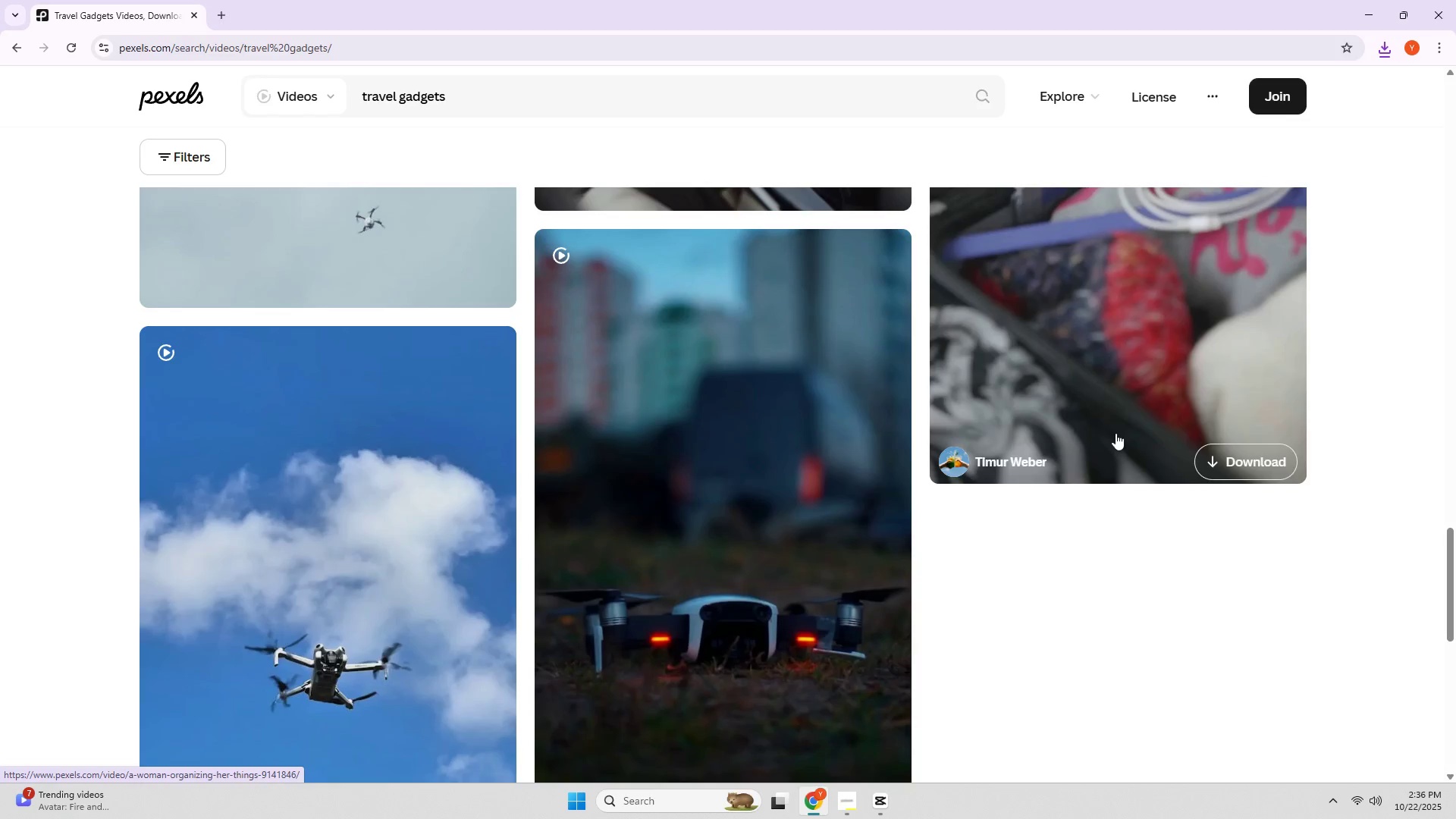 
scroll: coordinate [1060, 428], scroll_direction: up, amount: 4.0
 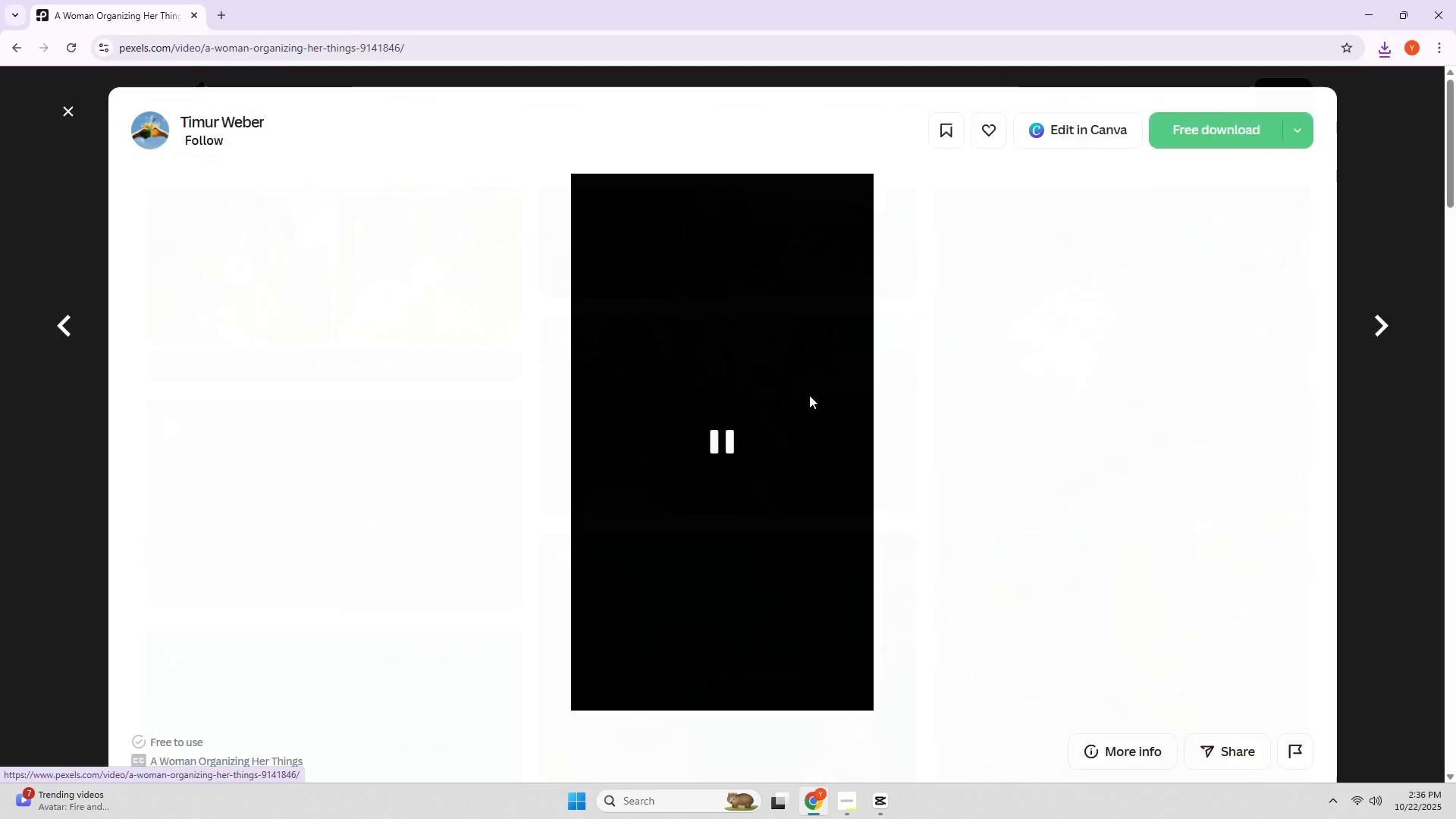 
scroll: coordinate [416, 416], scroll_direction: down, amount: 30.0
 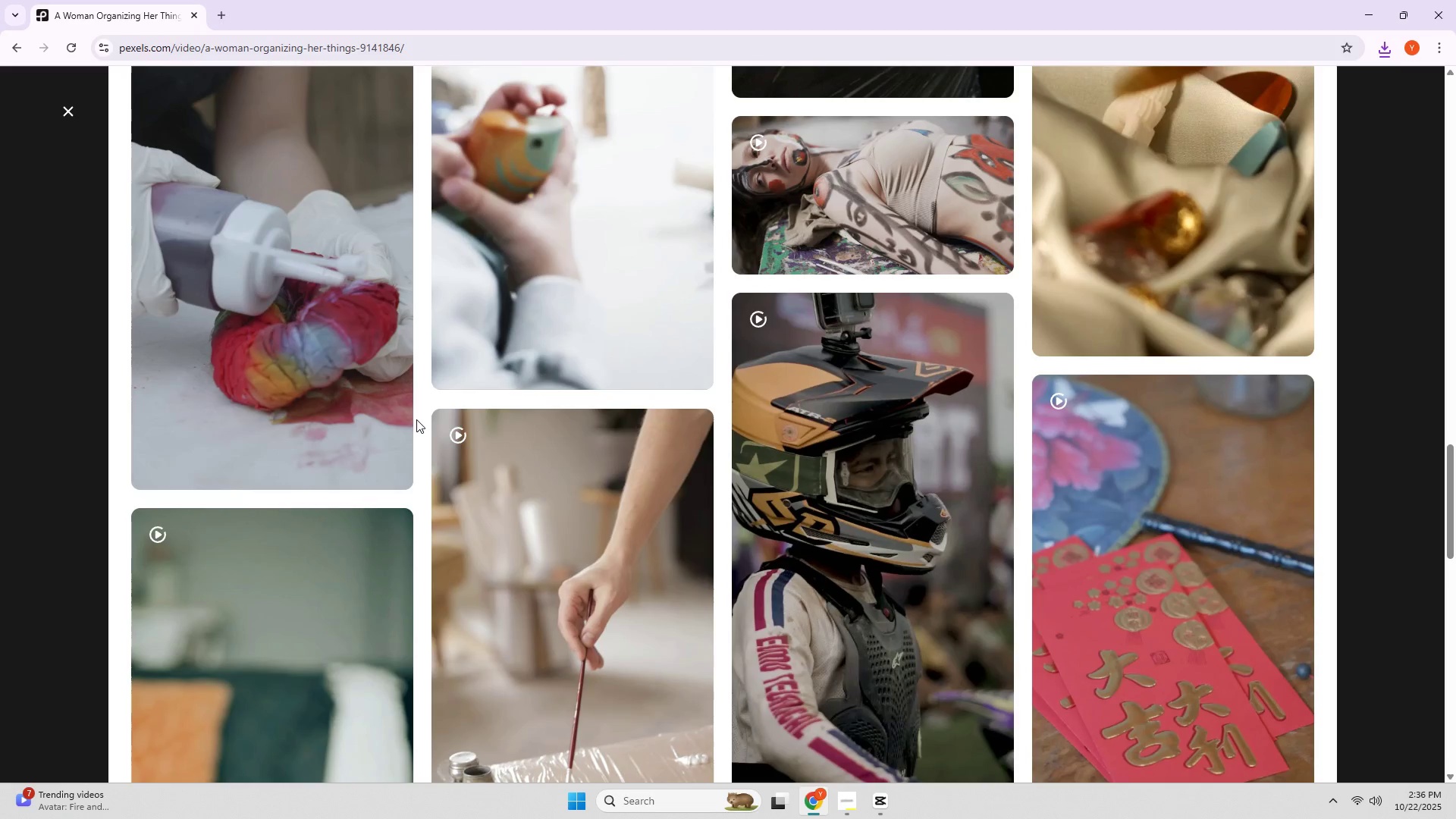 
left_click([0, 493])
 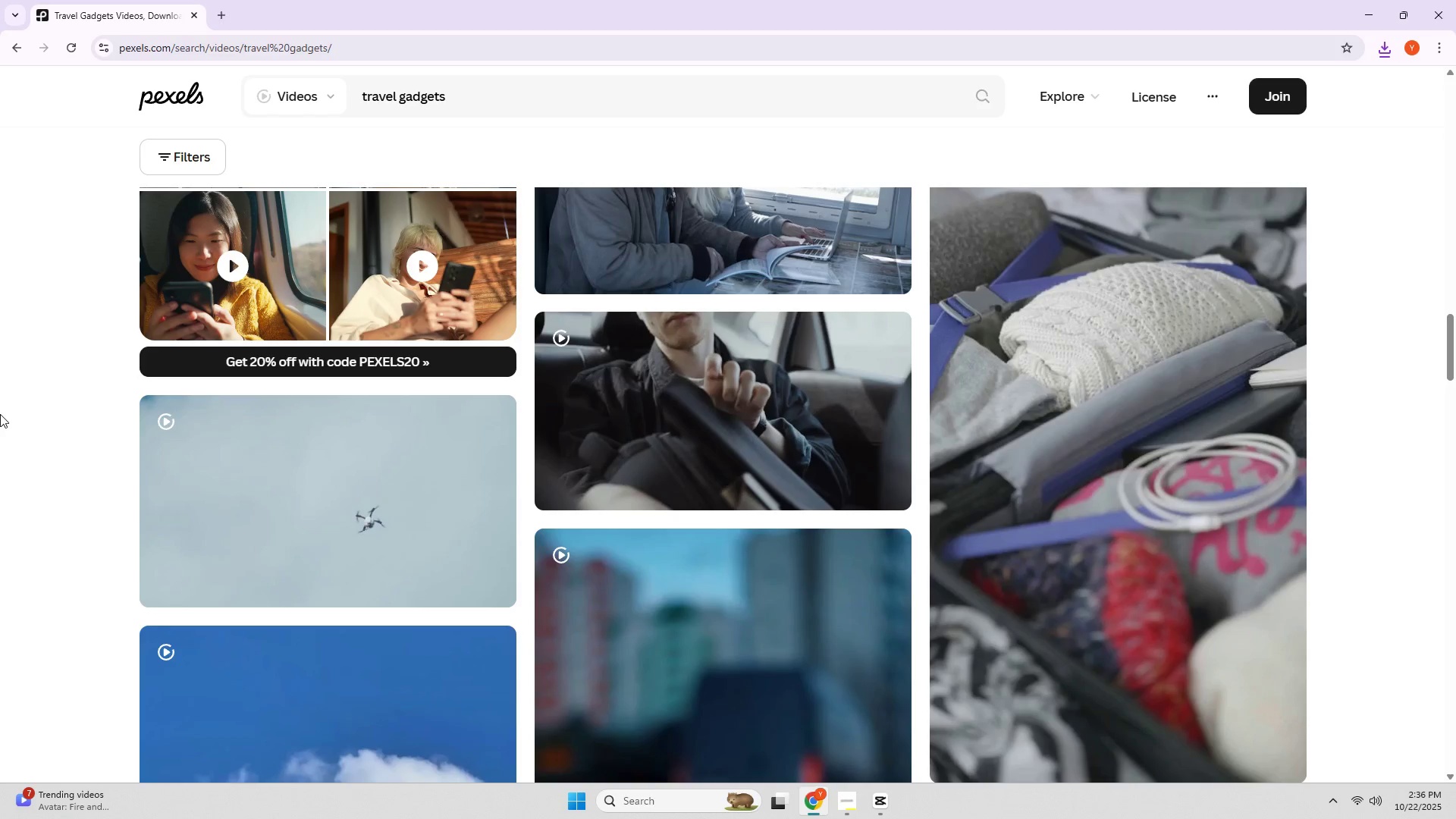 
wait(11.17)
 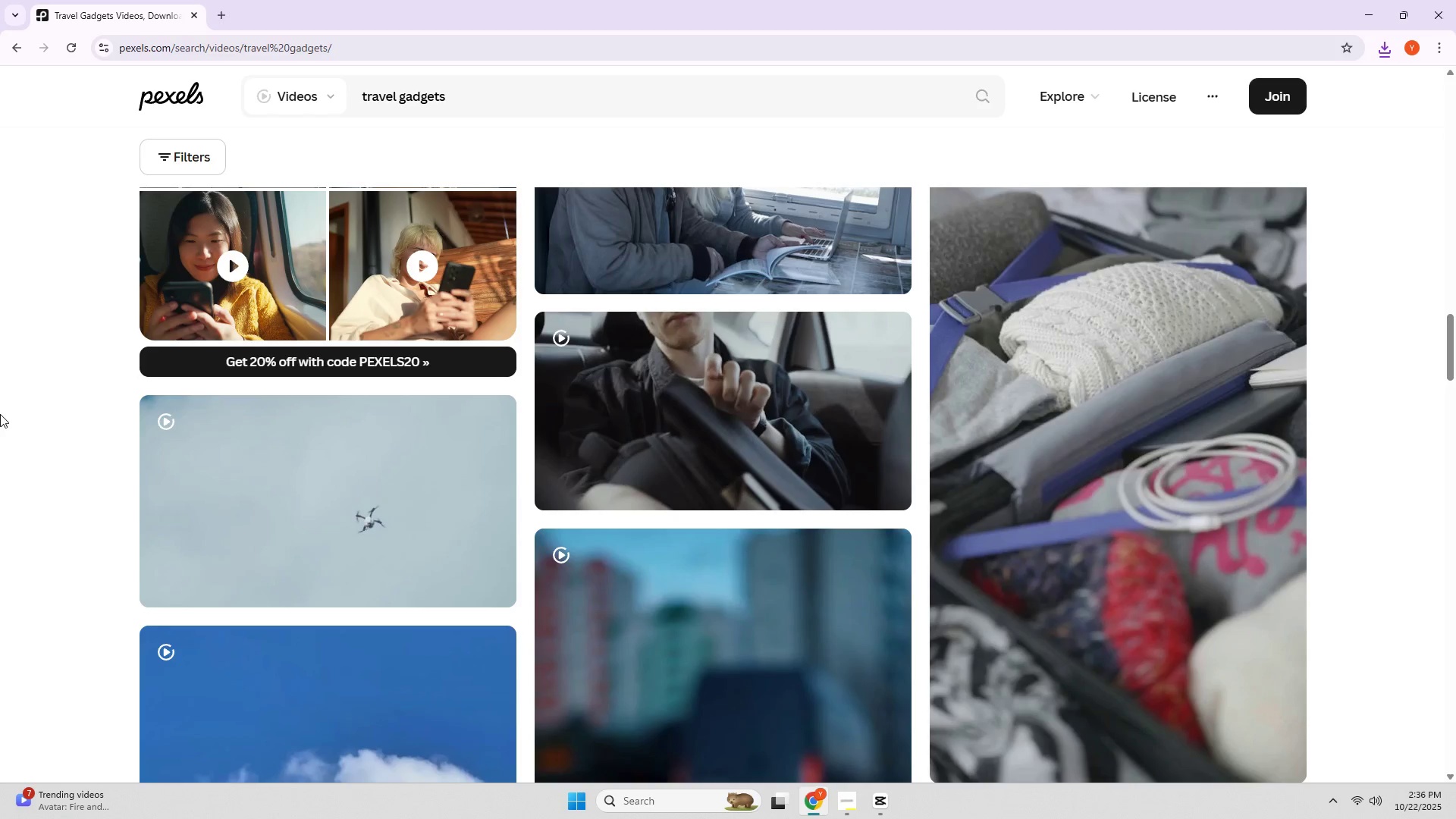 
scroll: coordinate [17, 406], scroll_direction: up, amount: 3.0
 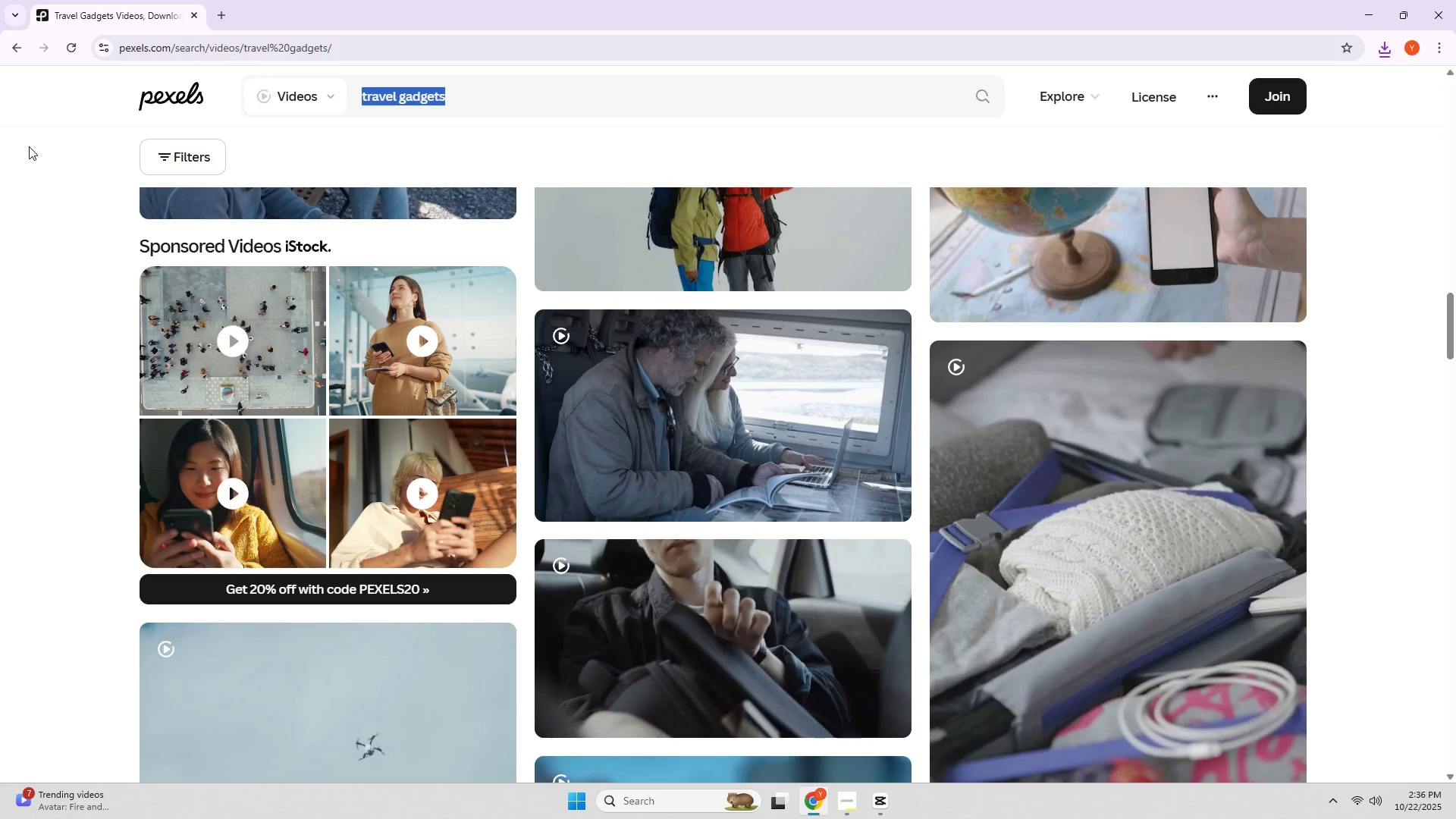 
type(golde)
key(Backspace)
key(Backspace)
key(Backspace)
key(Backspace)
key(Backspace)
type(folded clotyh)
key(Backspace)
key(Backspace)
type(hte)
key(Backspace)
key(Backspace)
type(s)
key(Backspace)
type(es)
 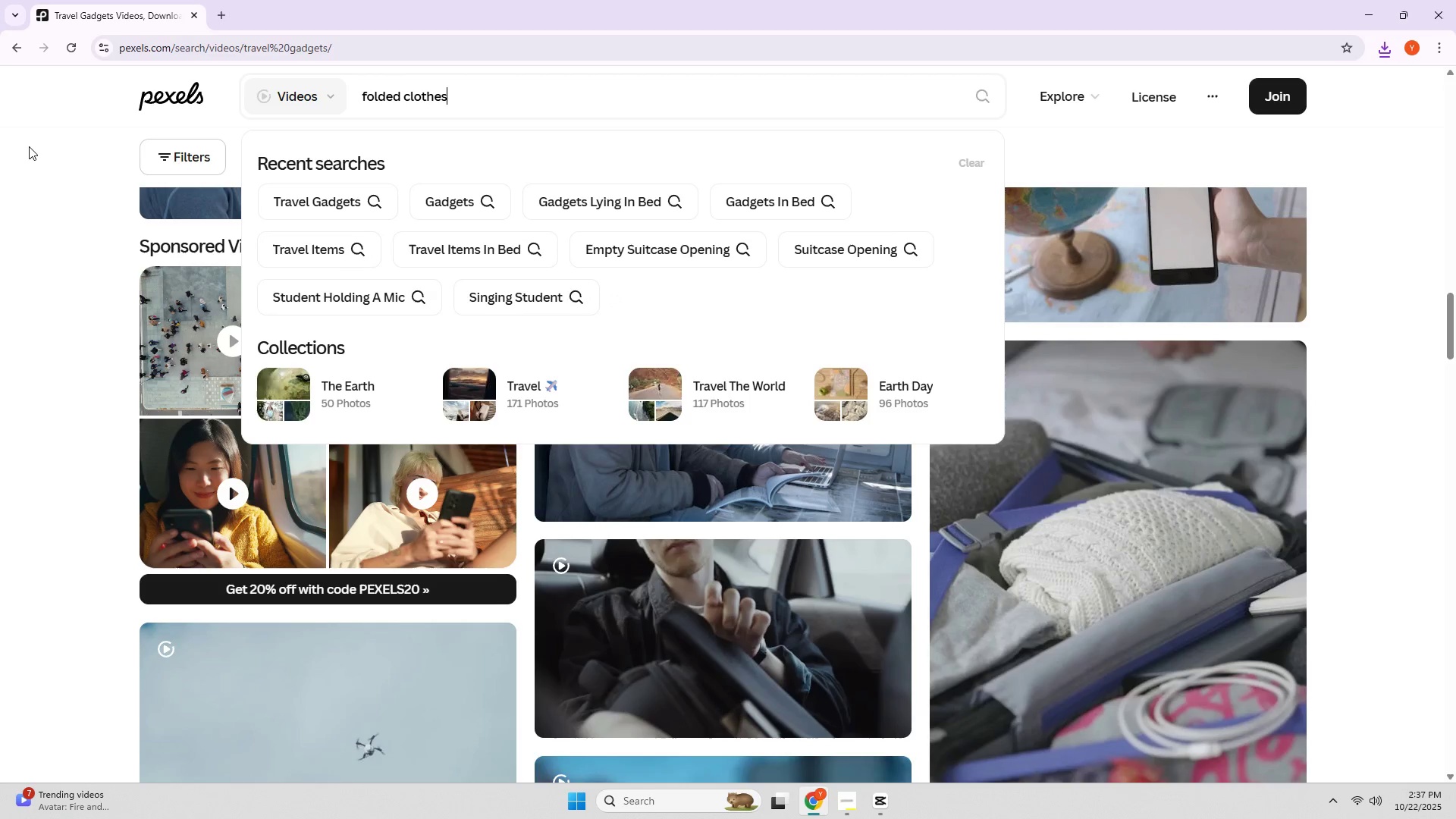 
key(Enter)
 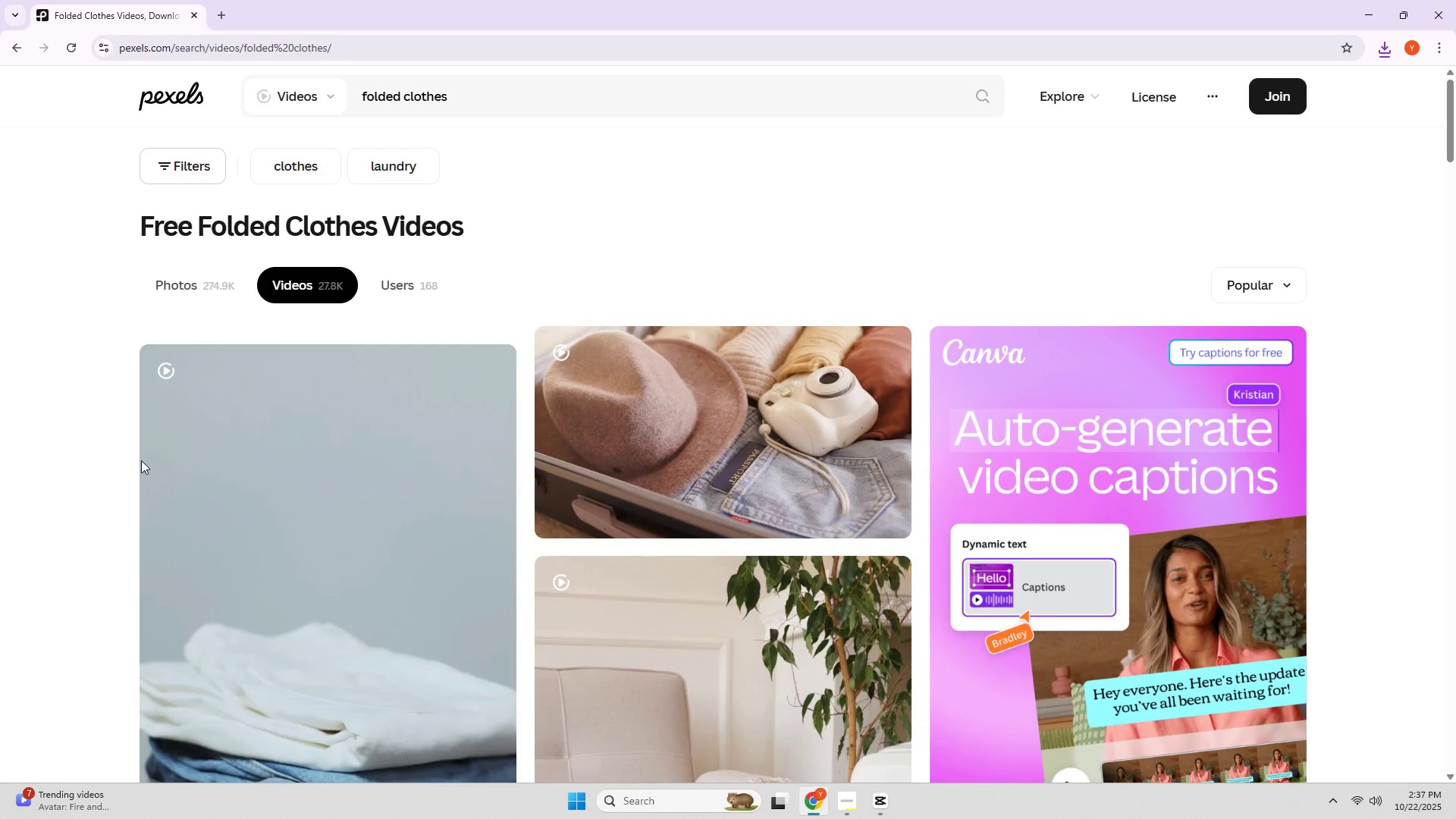 
scroll: coordinate [225, 440], scroll_direction: down, amount: 16.0
 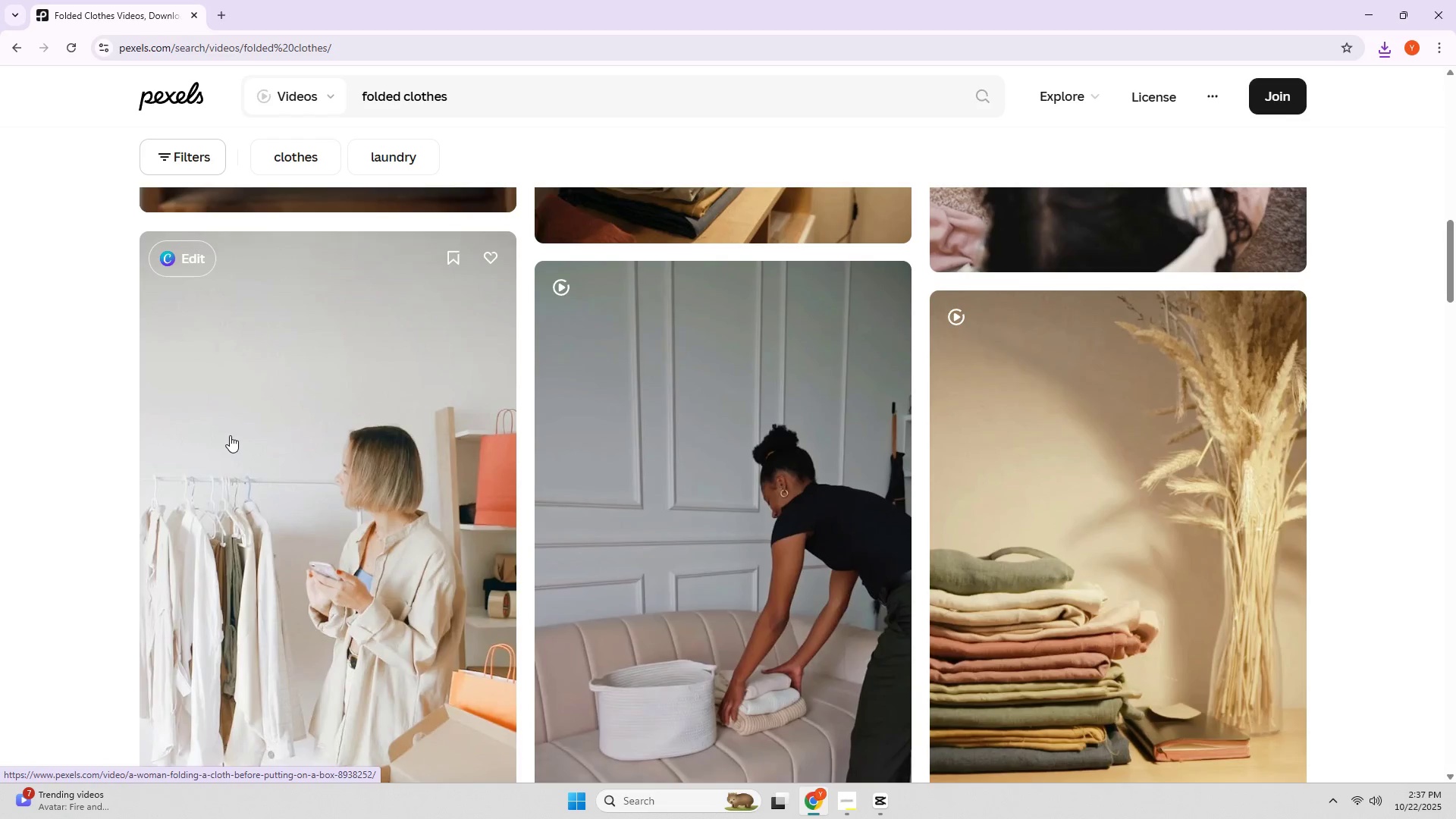 
scroll: coordinate [858, 365], scroll_direction: up, amount: 6.0
 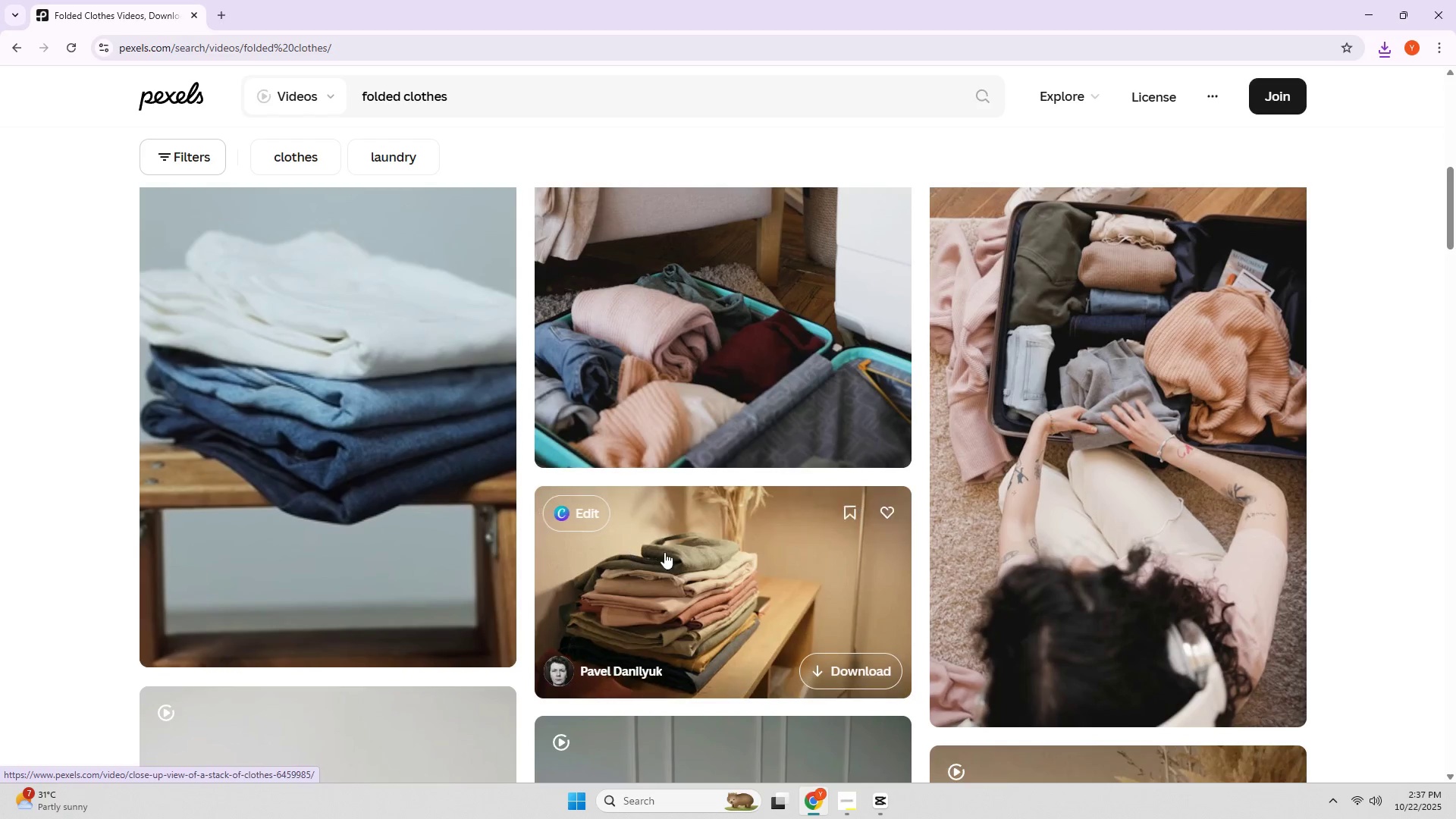 
left_click([669, 551])
 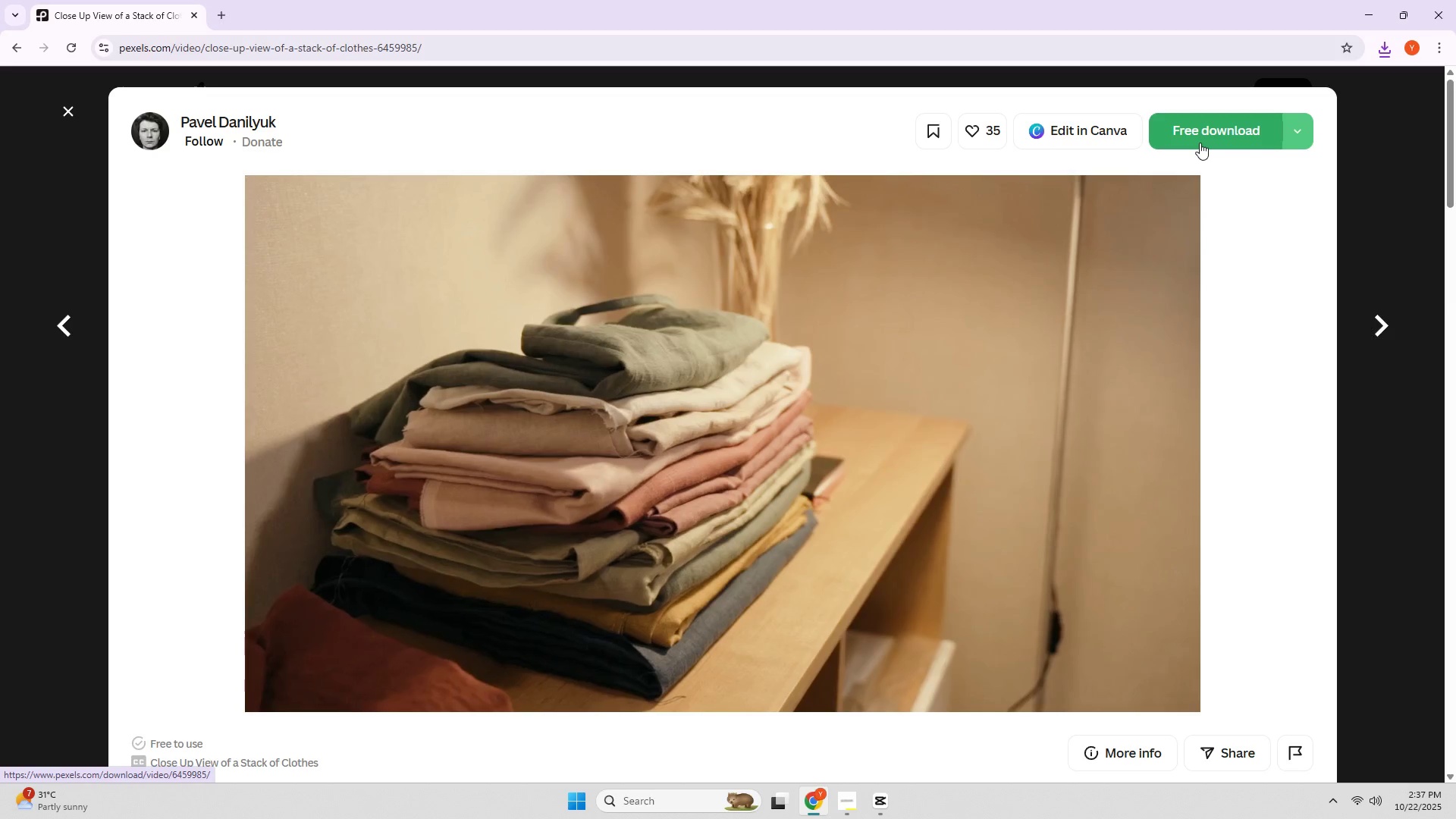 
left_click([1200, 143])
 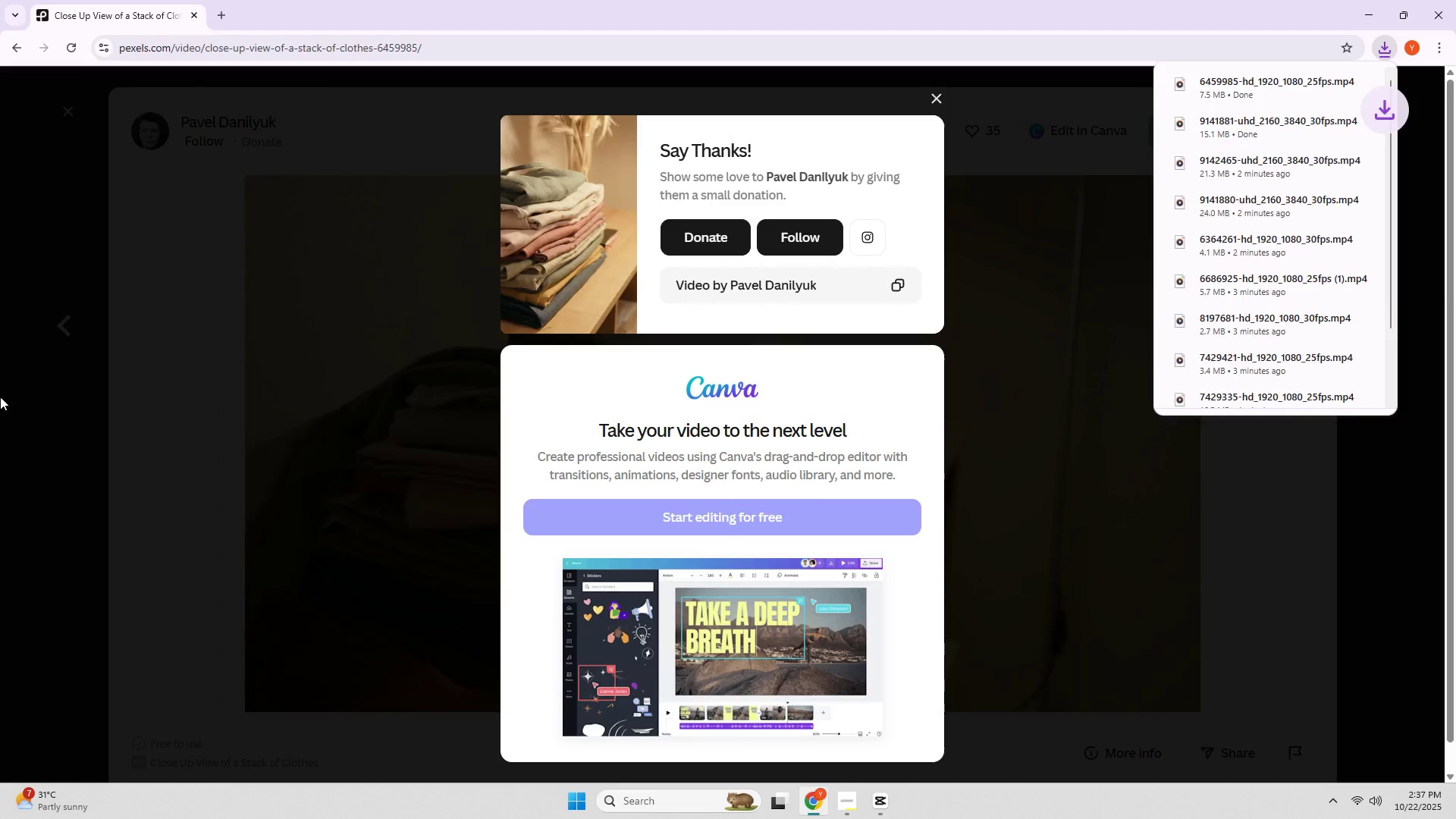 
double_click([0, 397])
 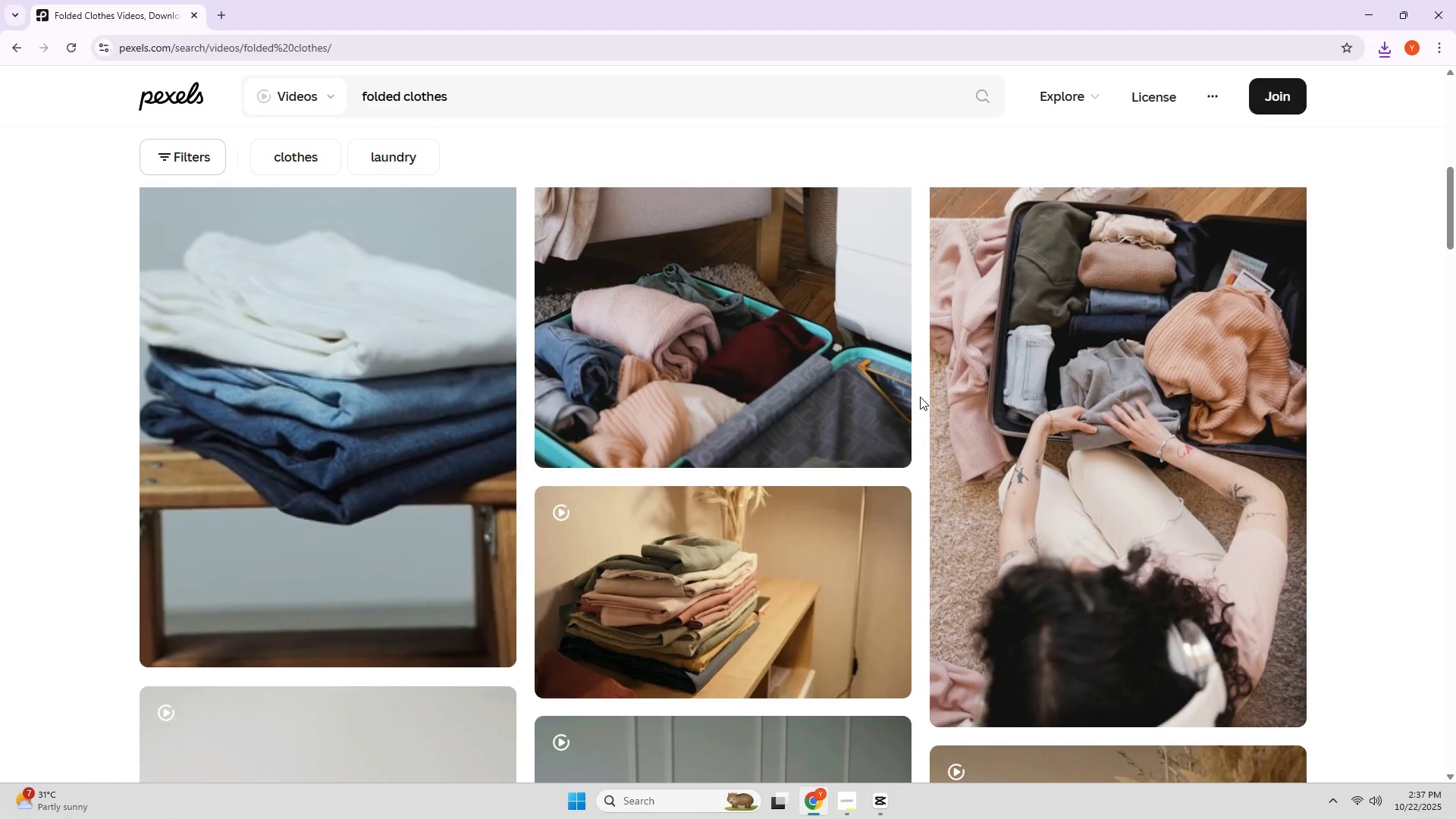 
scroll: coordinate [496, 209], scroll_direction: up, amount: 1.0
 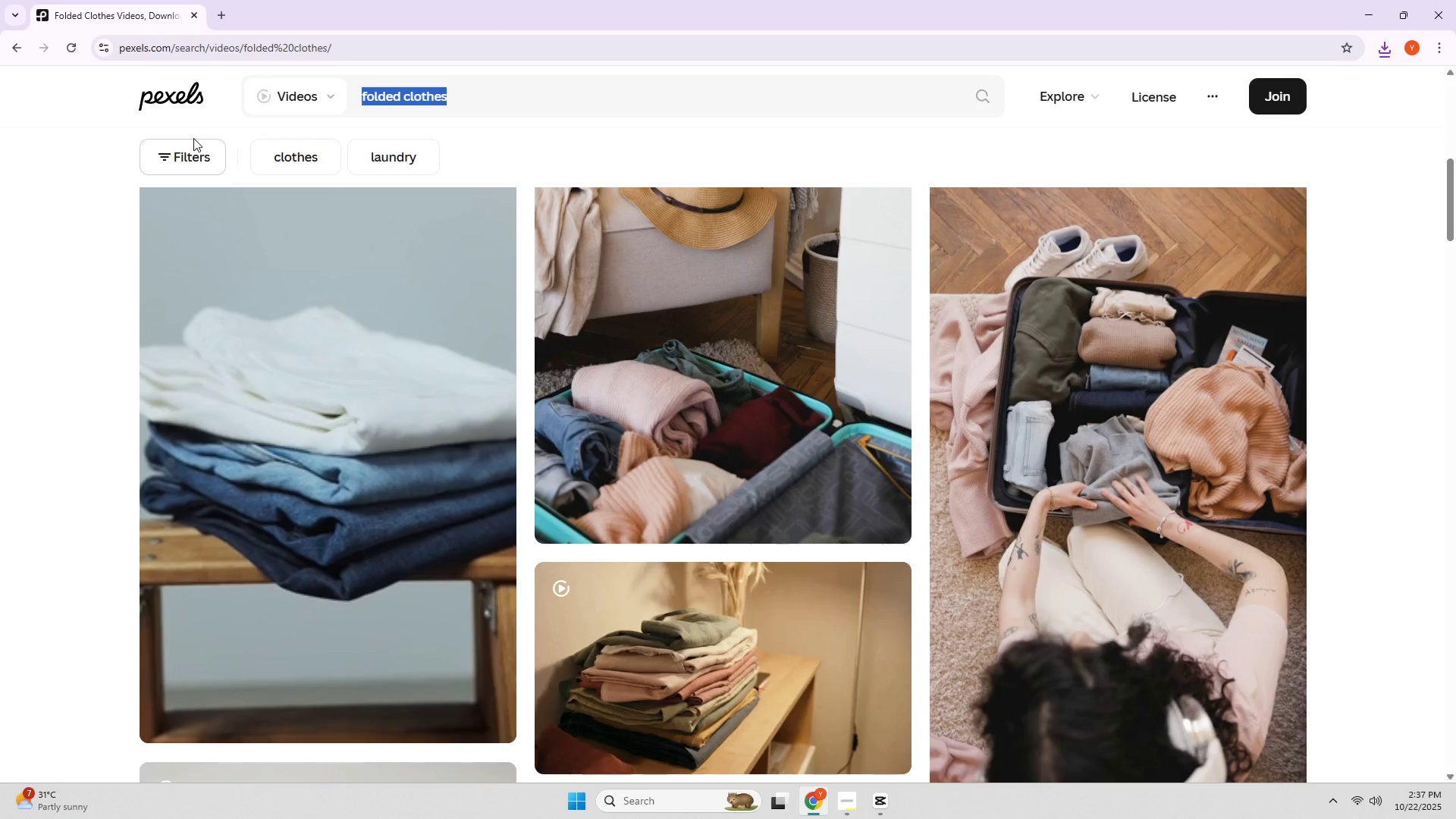 
type(rolling shirts)
 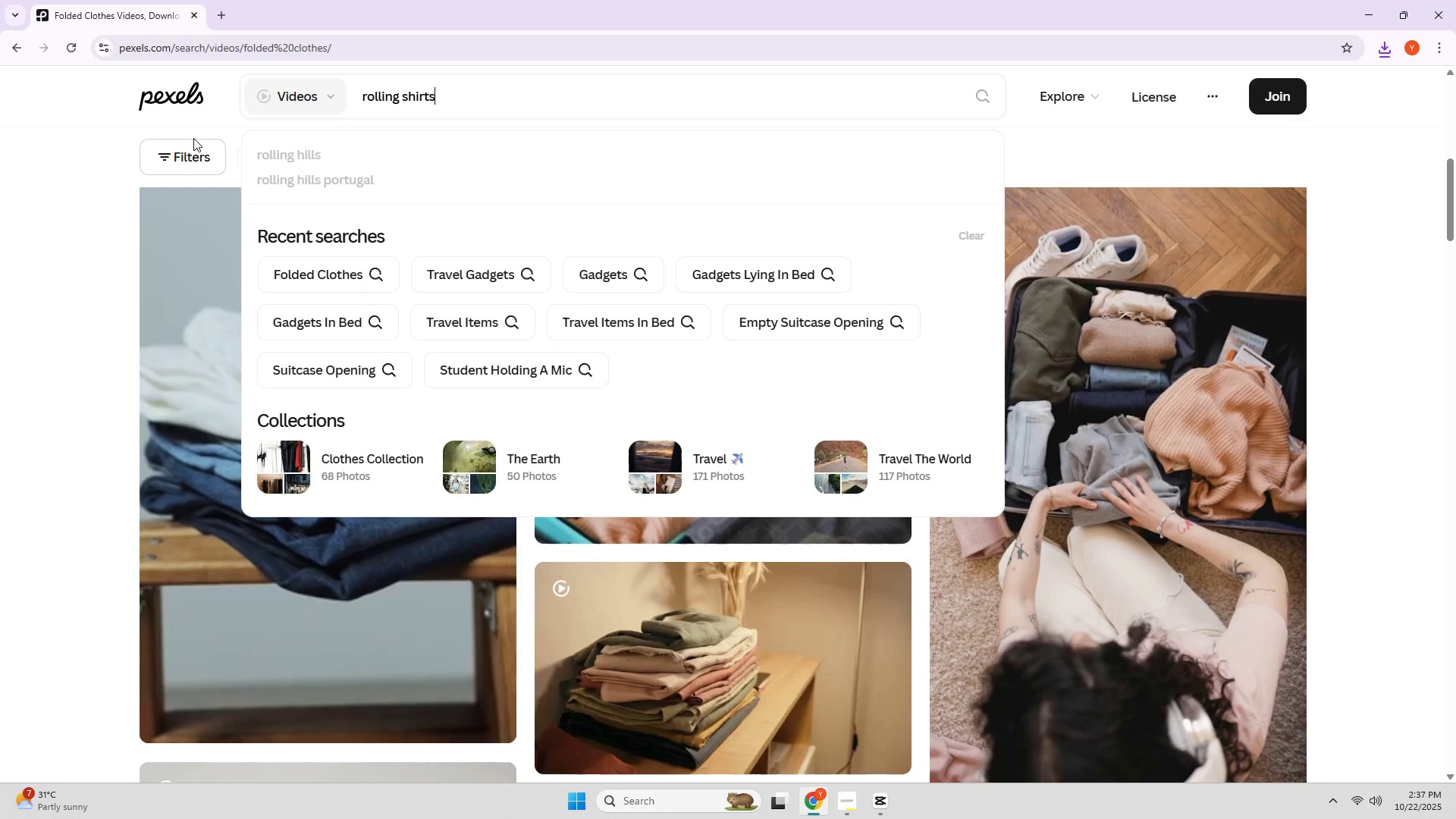 
key(Enter)
 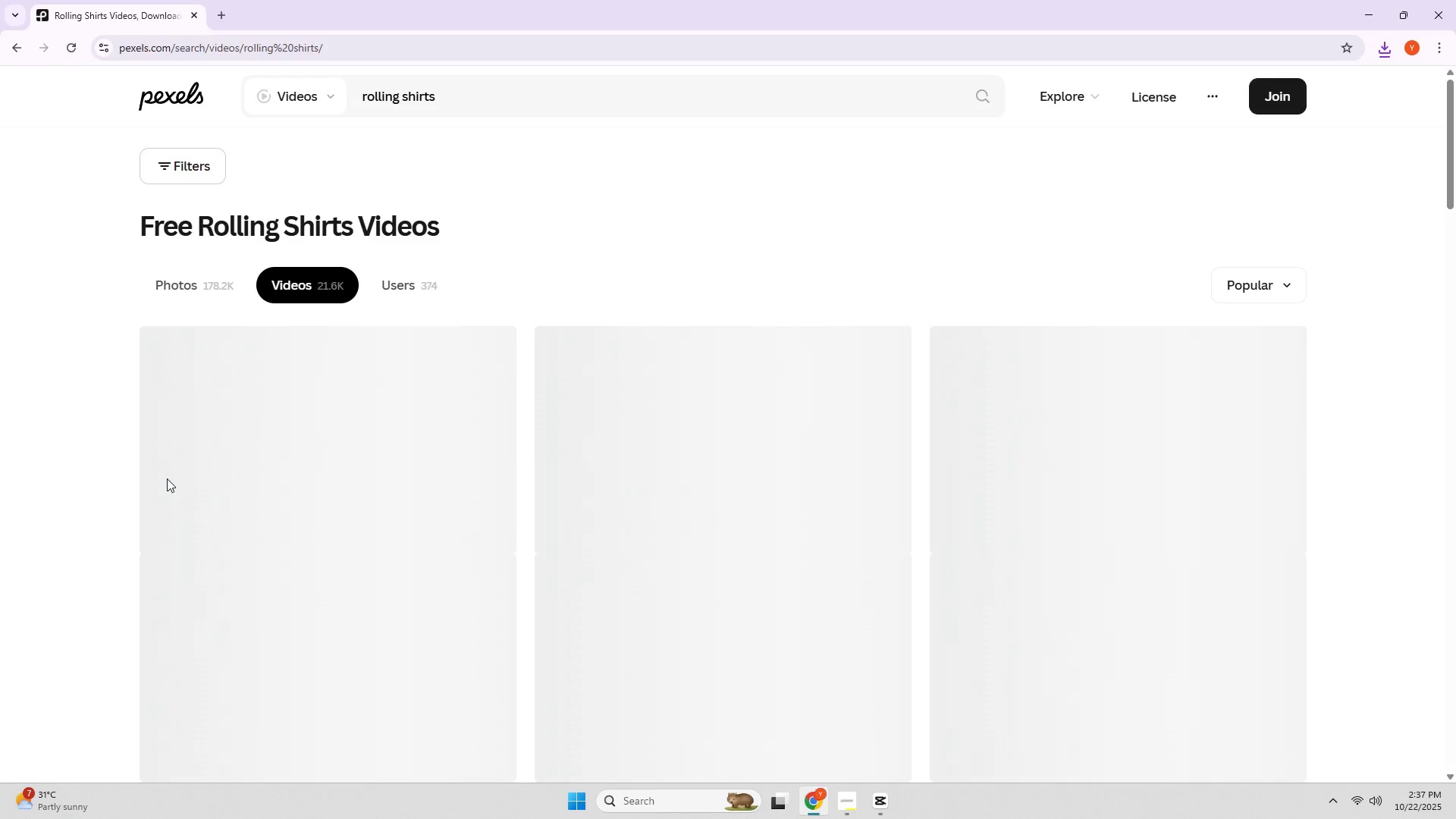 
scroll: coordinate [43, 517], scroll_direction: down, amount: 35.0
 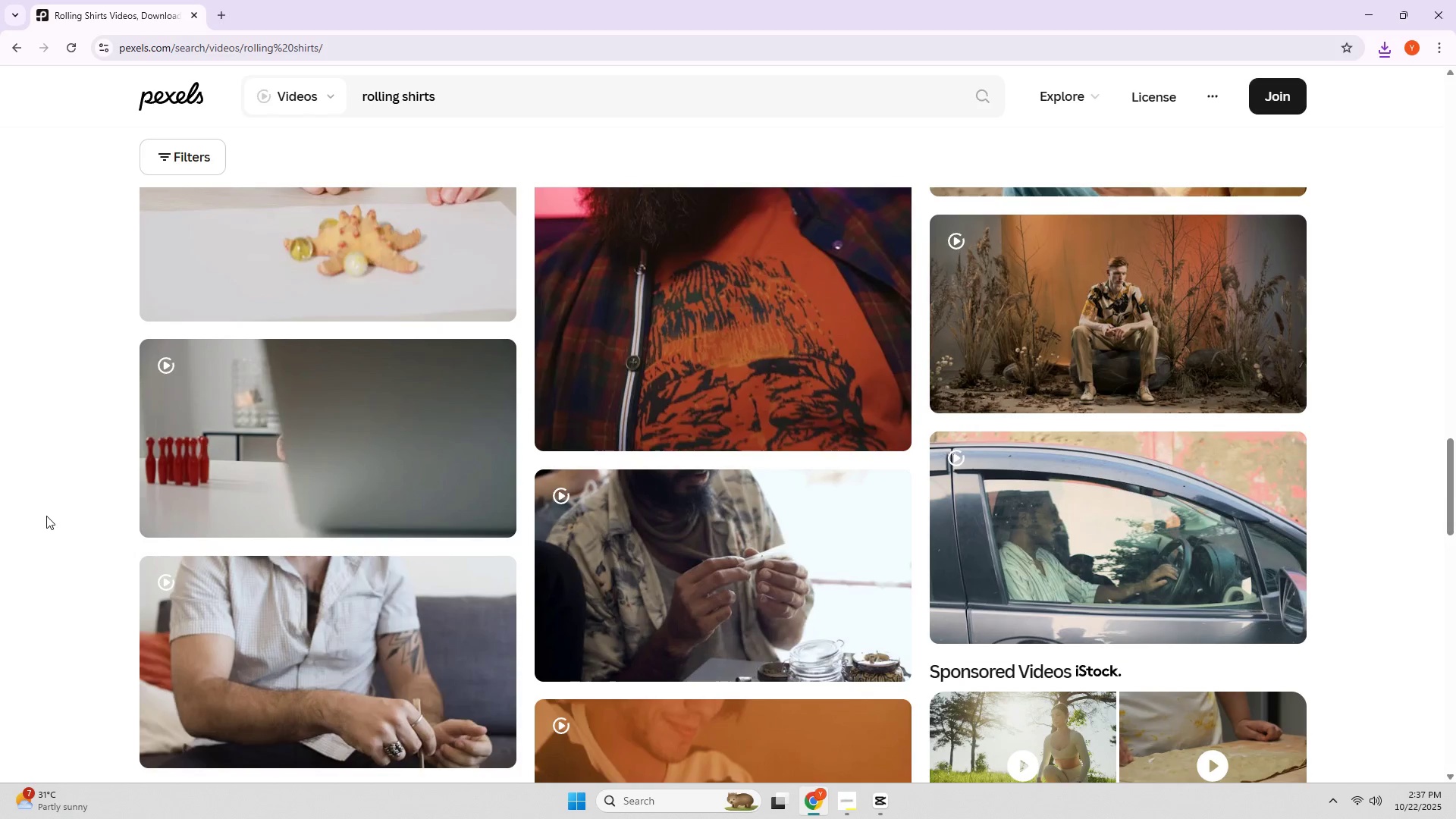 
scroll: coordinate [499, 361], scroll_direction: up, amount: 8.0
 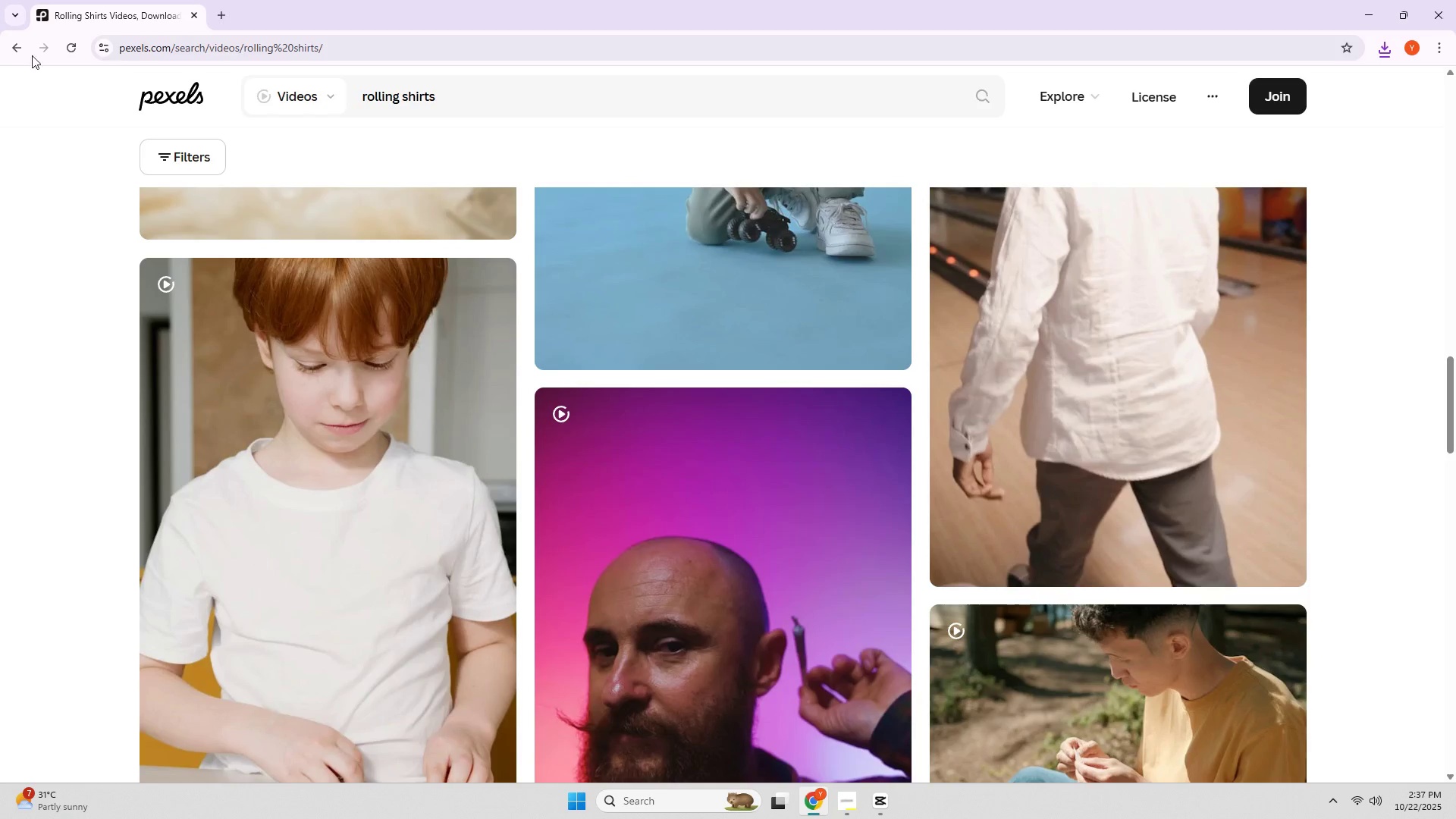 
left_click([21, 55])
 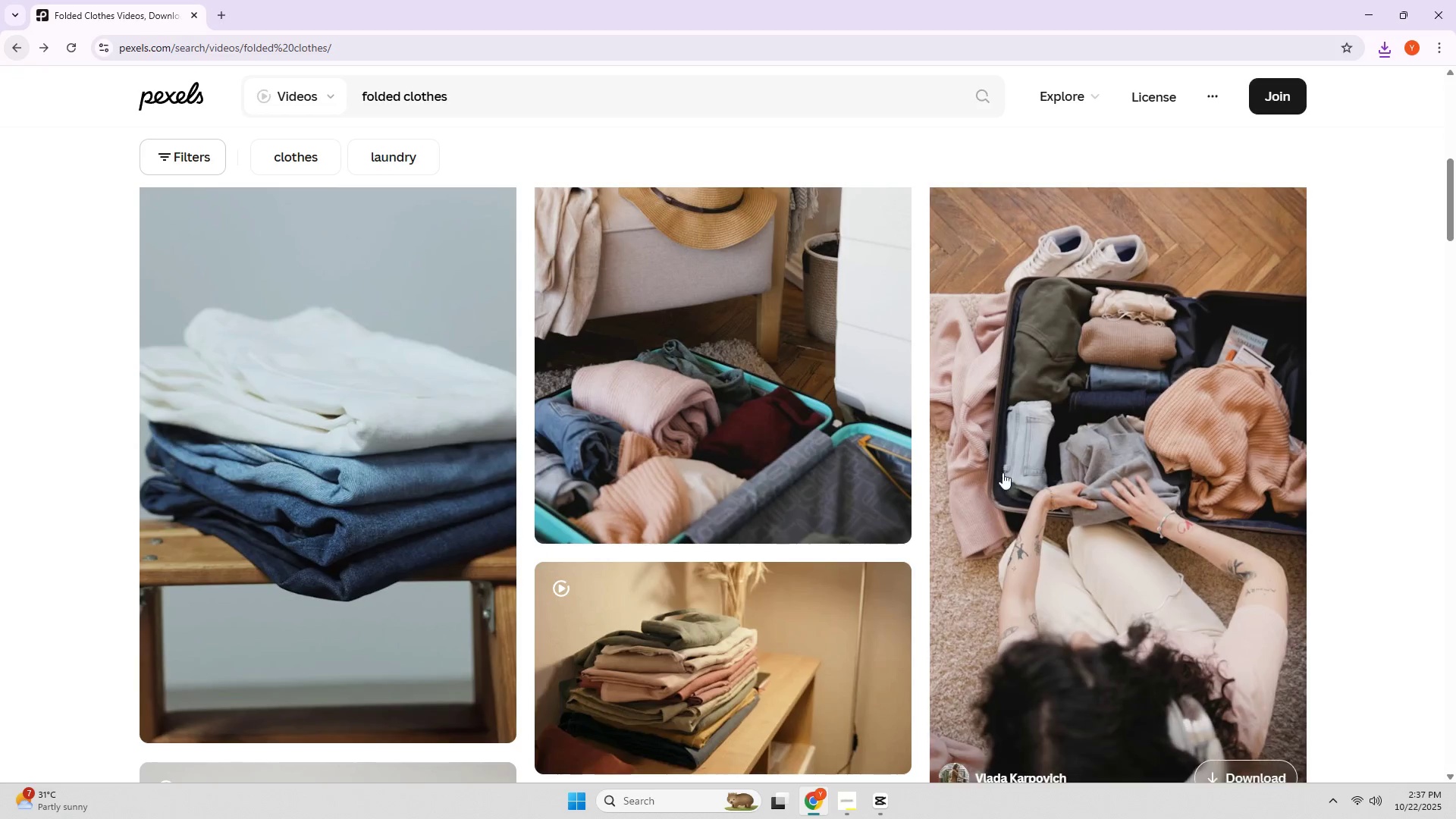 
left_click([1108, 455])
 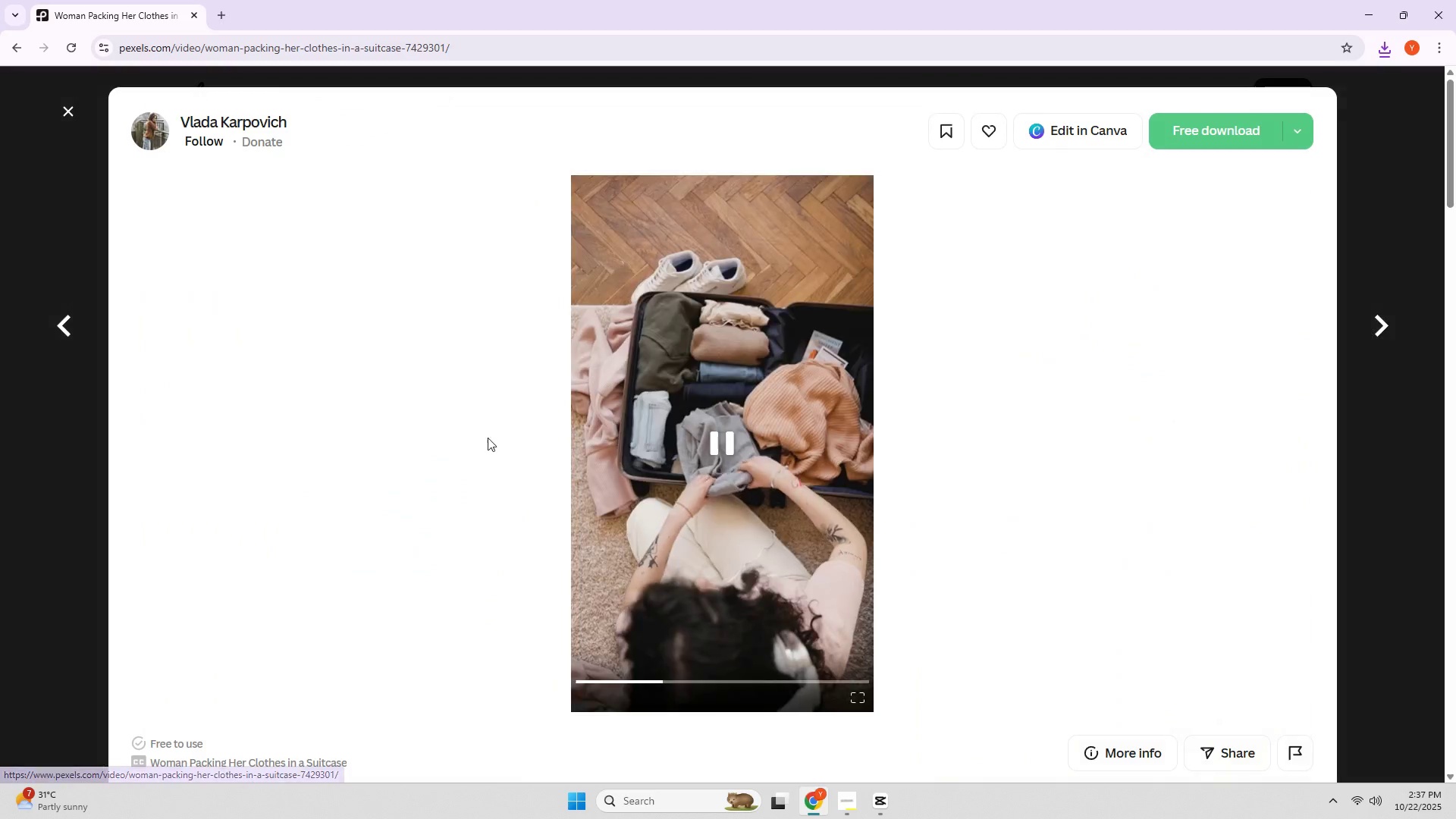 
scroll: coordinate [202, 491], scroll_direction: down, amount: 8.0
 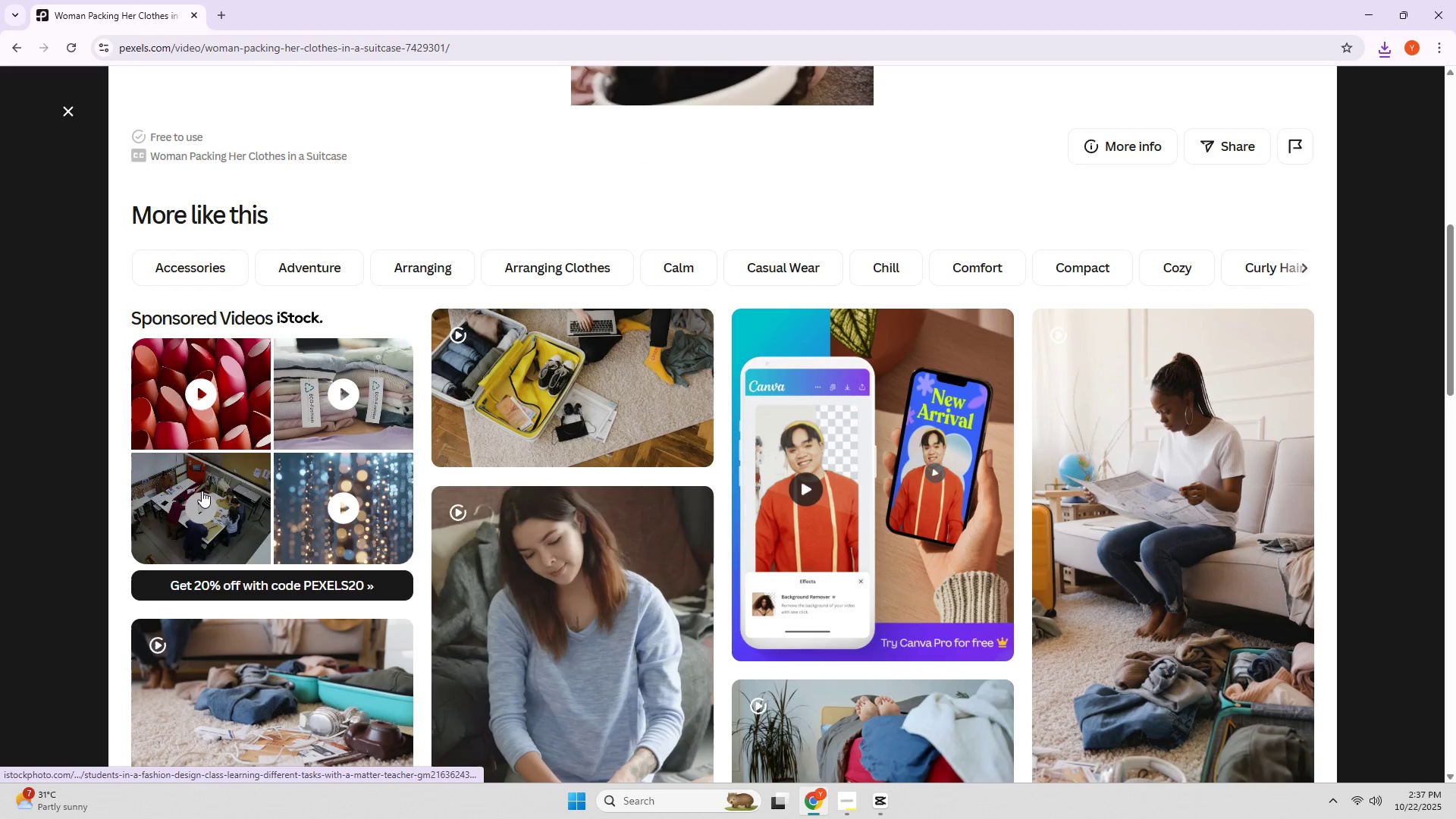 
left_click([553, 410])
 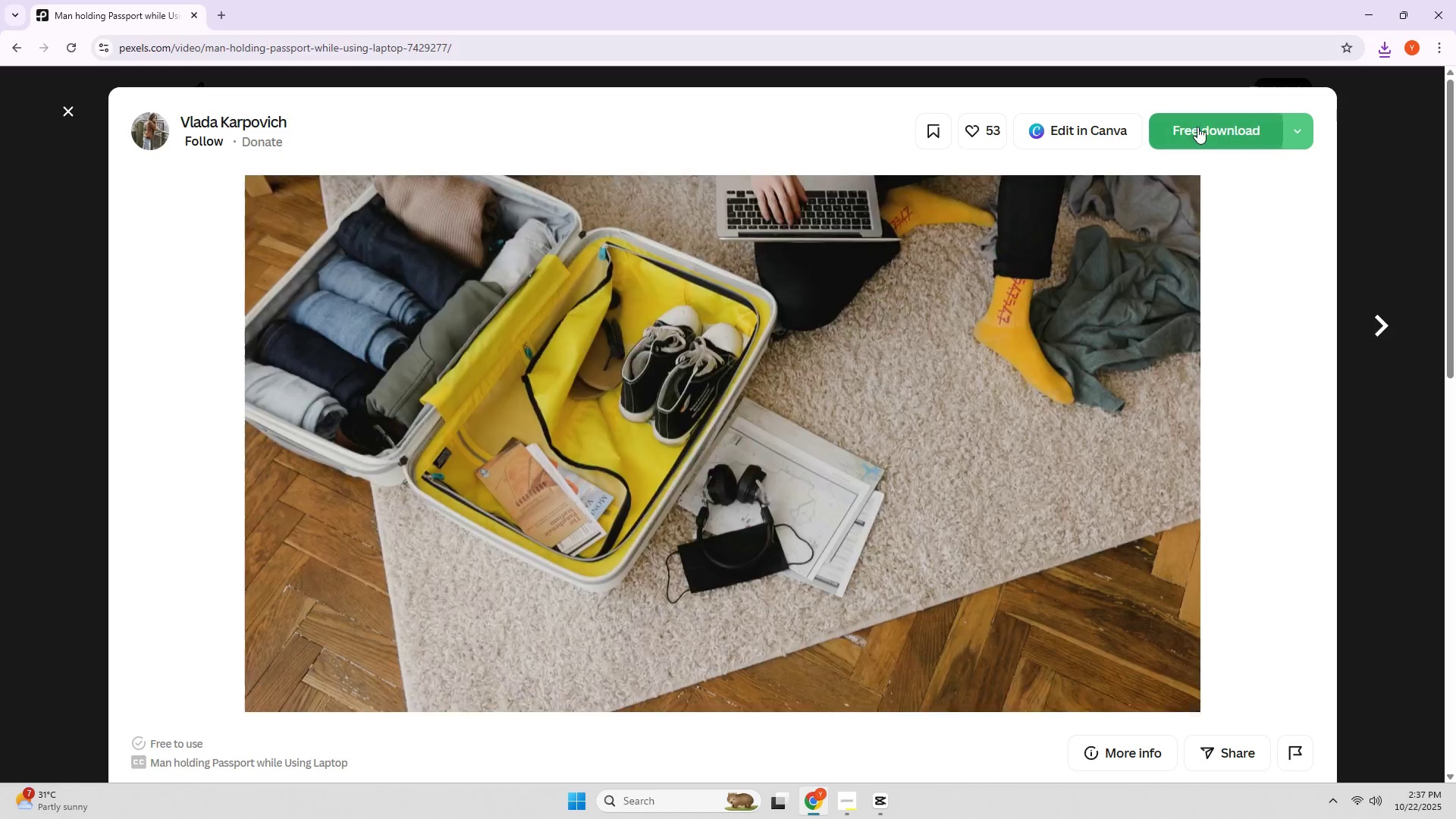 
left_click([1197, 127])
 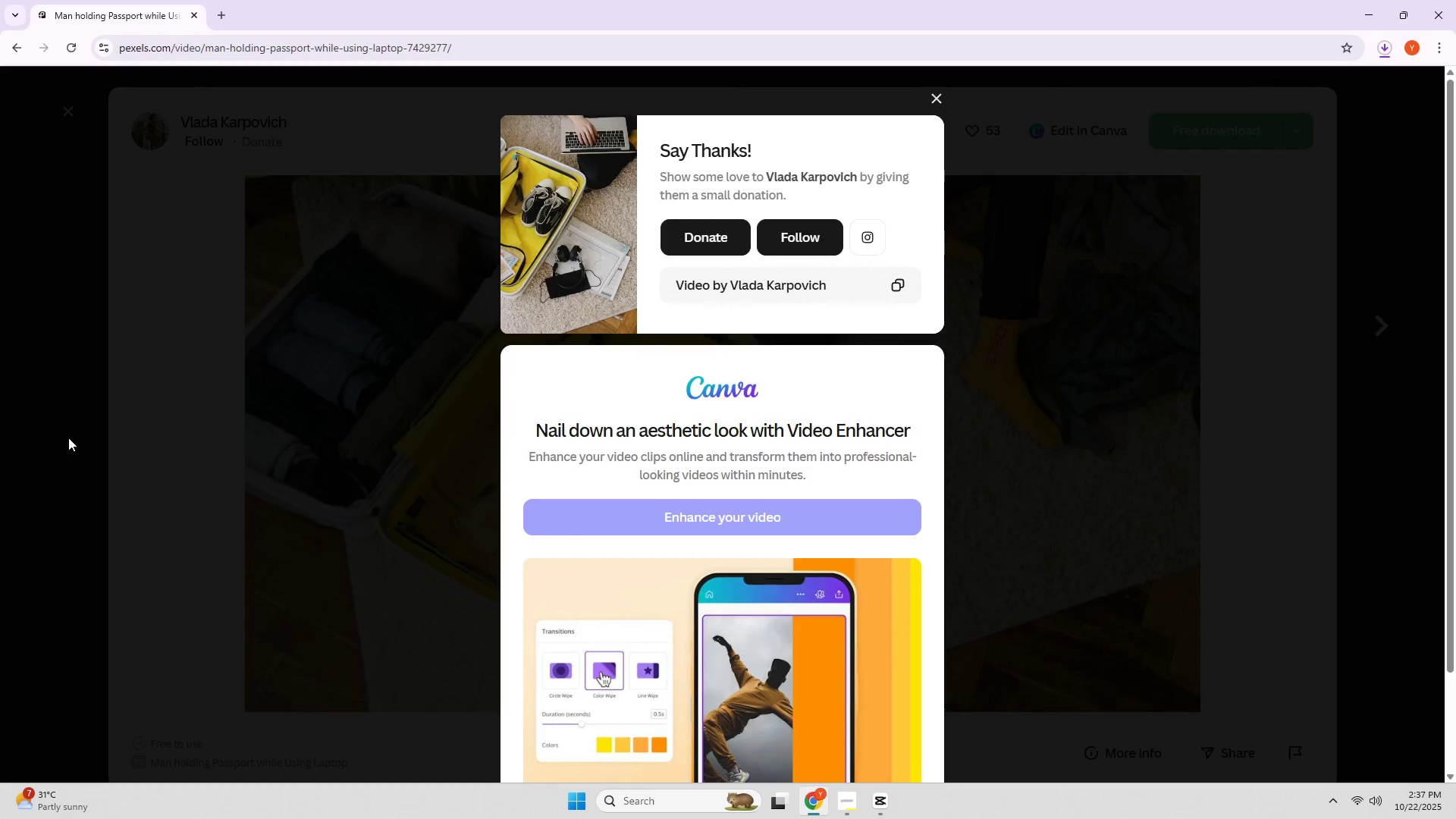 
double_click([68, 438])
 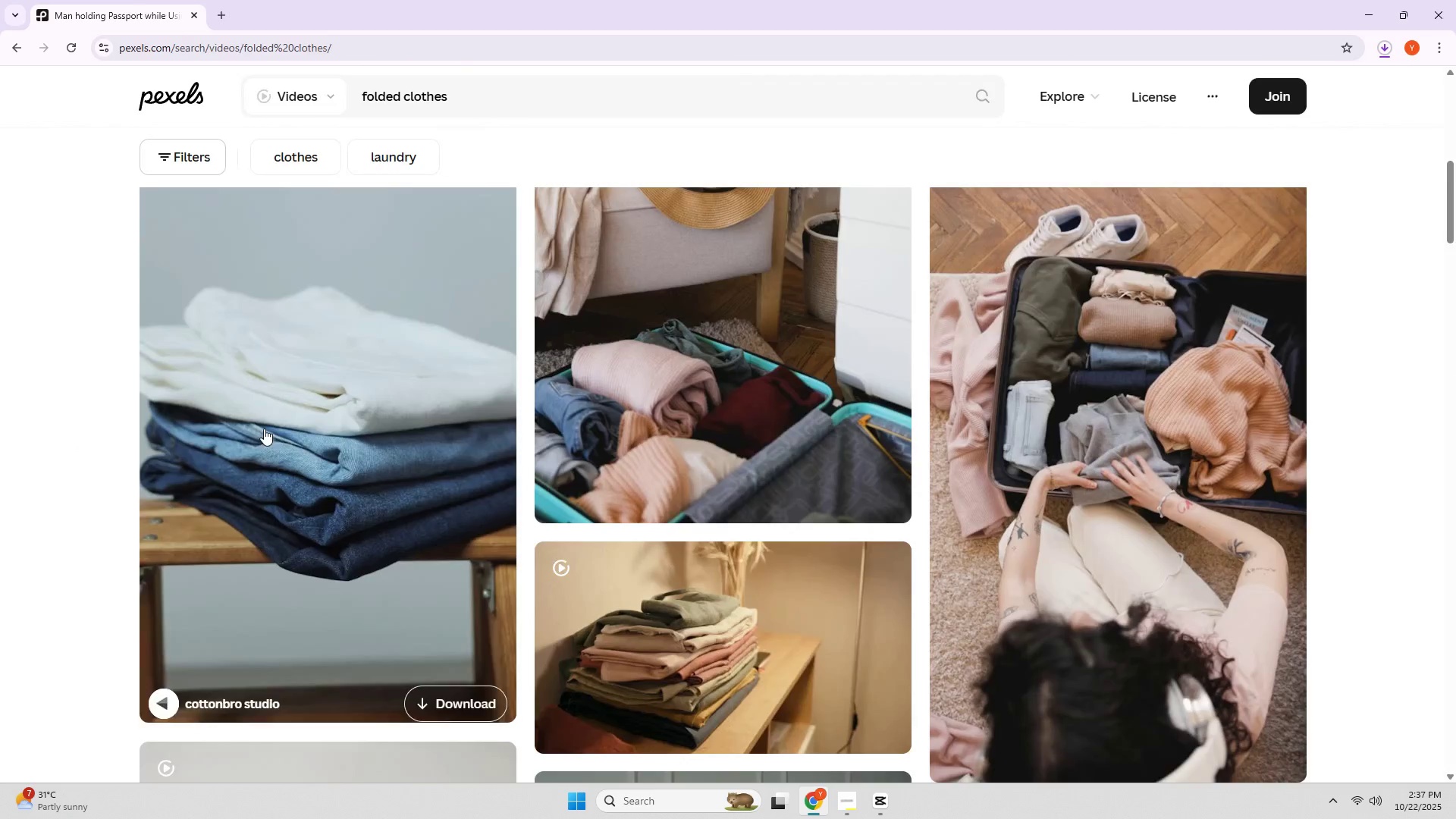 
scroll: coordinate [139, 503], scroll_direction: down, amount: 27.0
 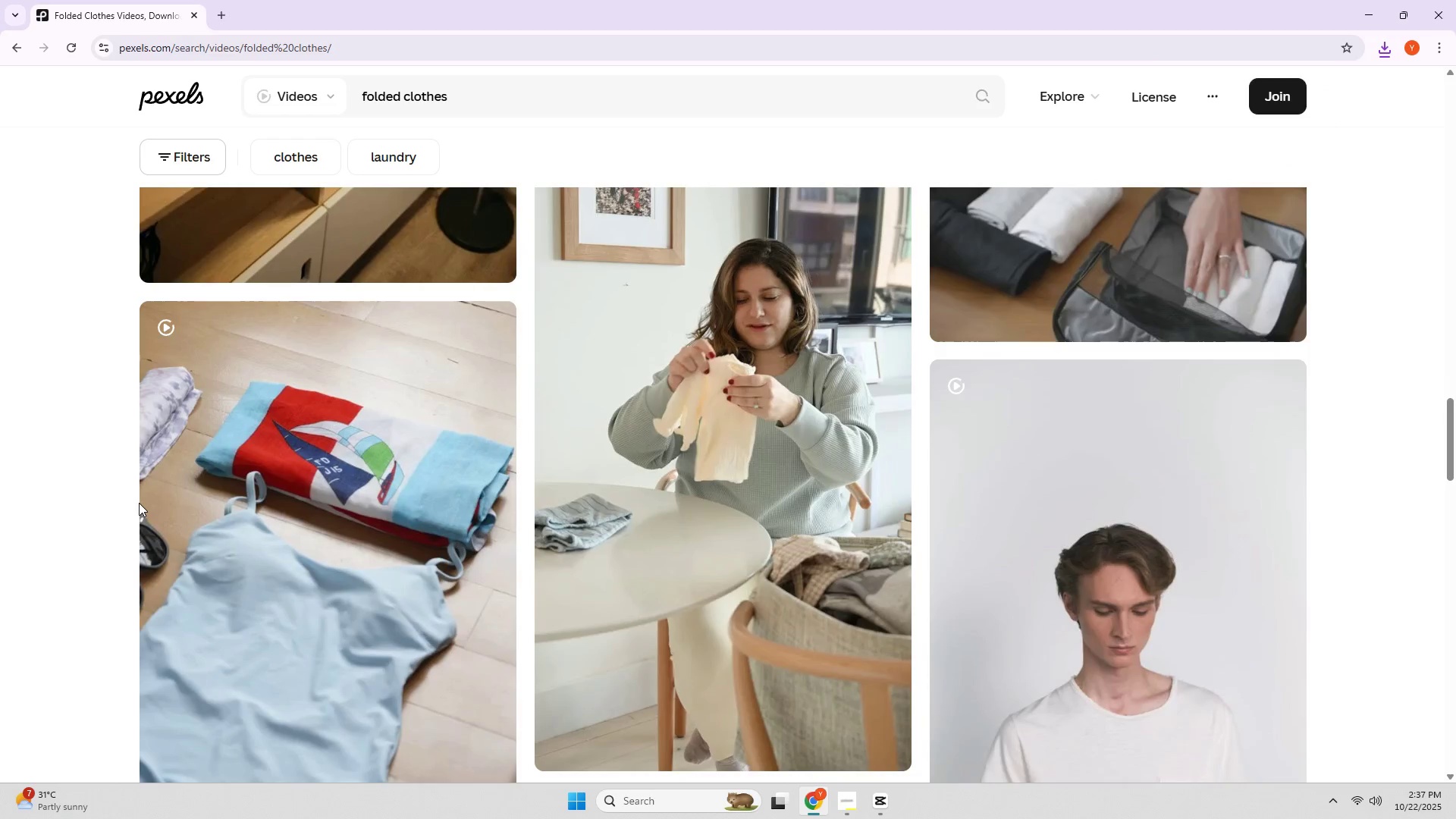 
scroll: coordinate [146, 491], scroll_direction: up, amount: 30.0
 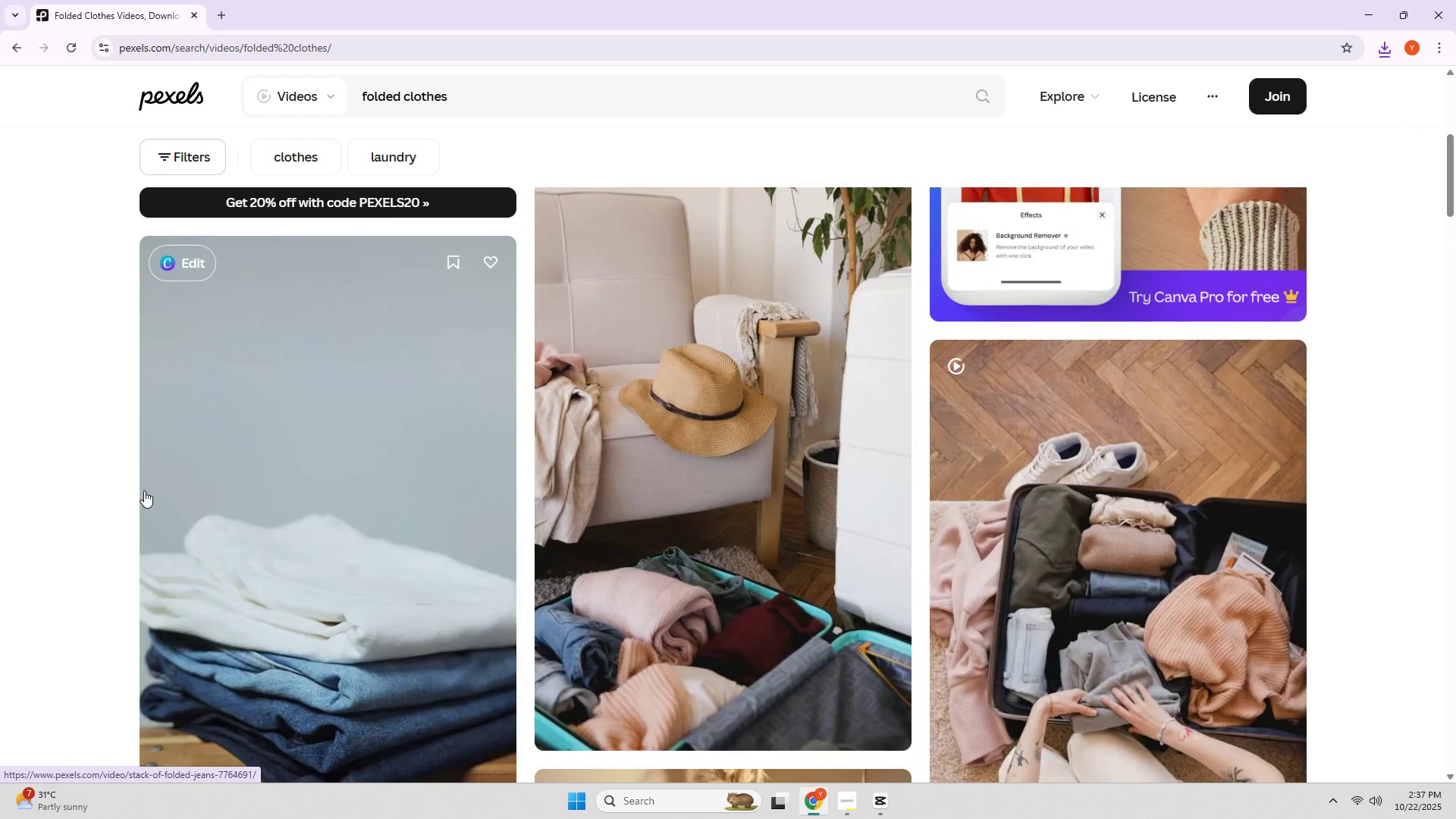 
scroll: coordinate [143, 491], scroll_direction: down, amount: 2.0
 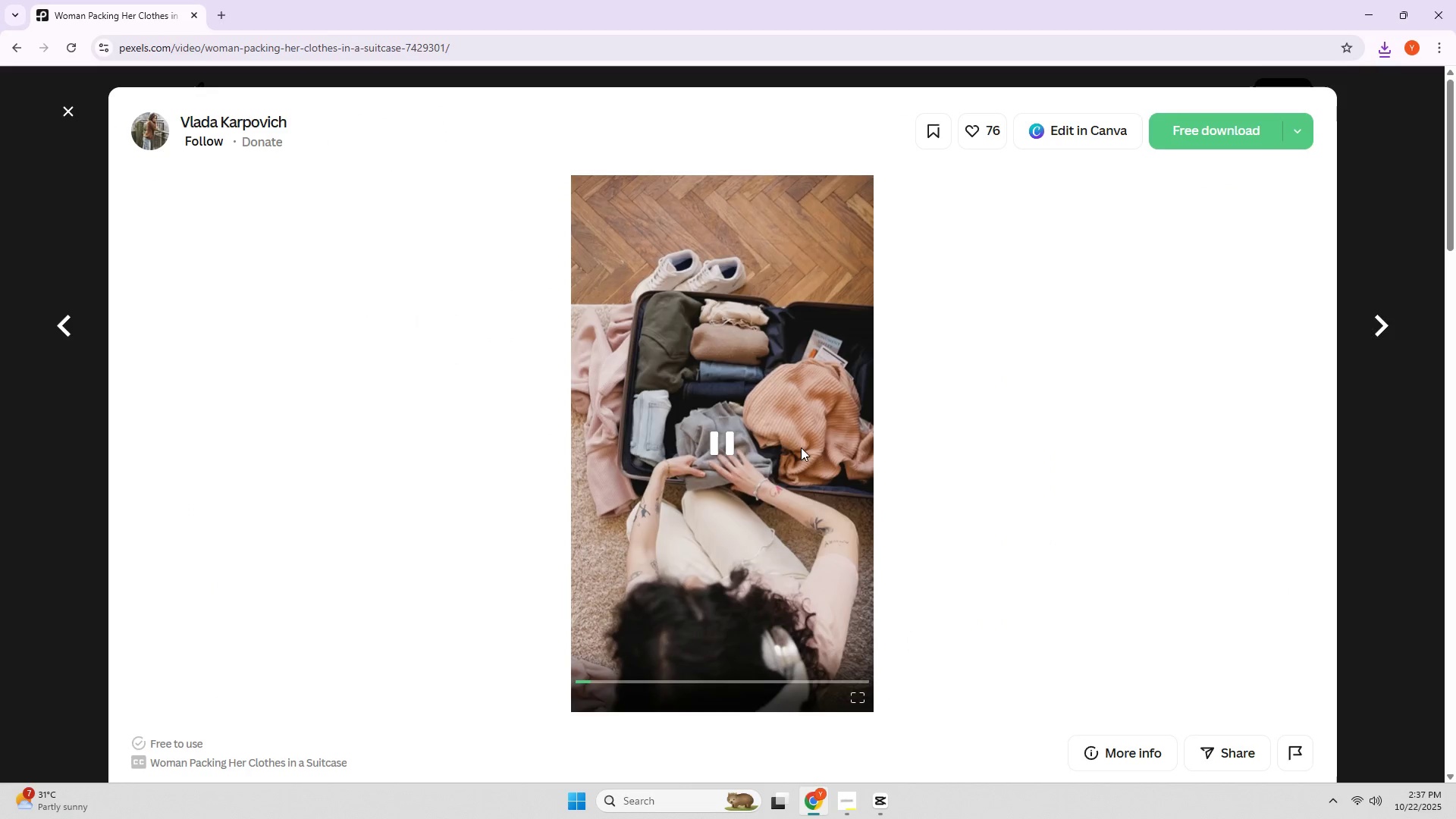 
left_click([1198, 137])
 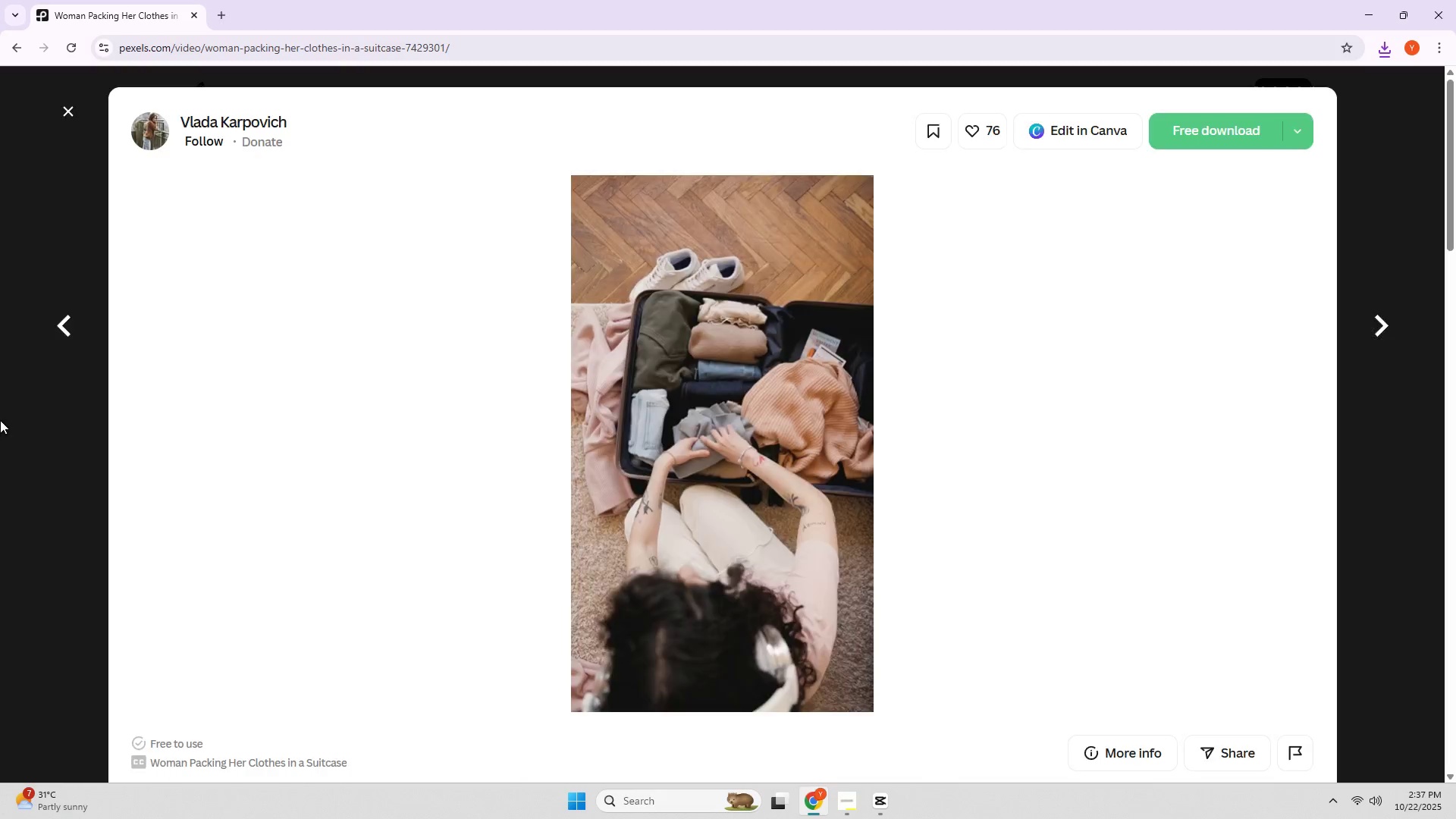 
left_click([0, 420])
 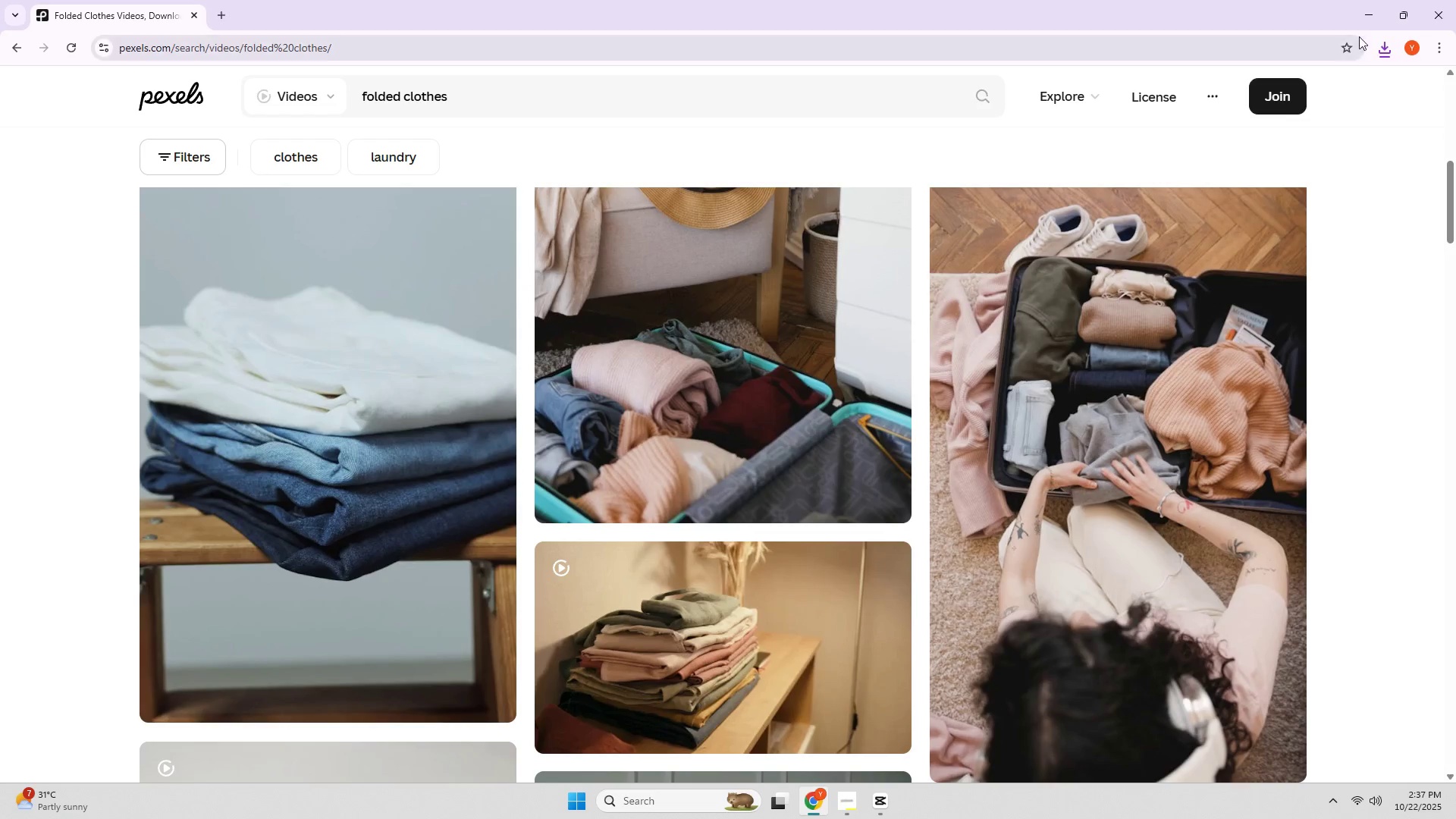 
left_click([1381, 58])
 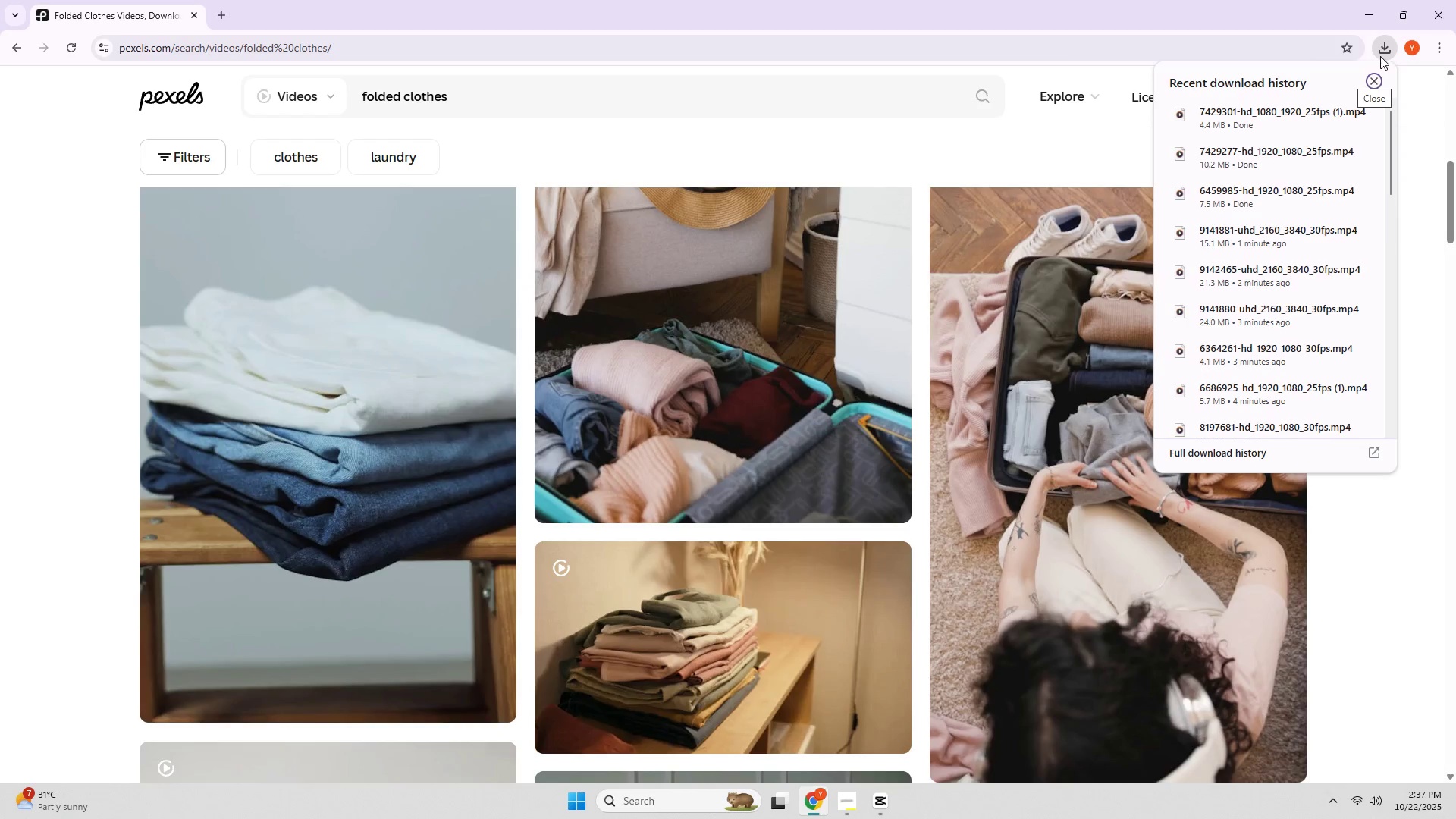 
left_click([1380, 54])
 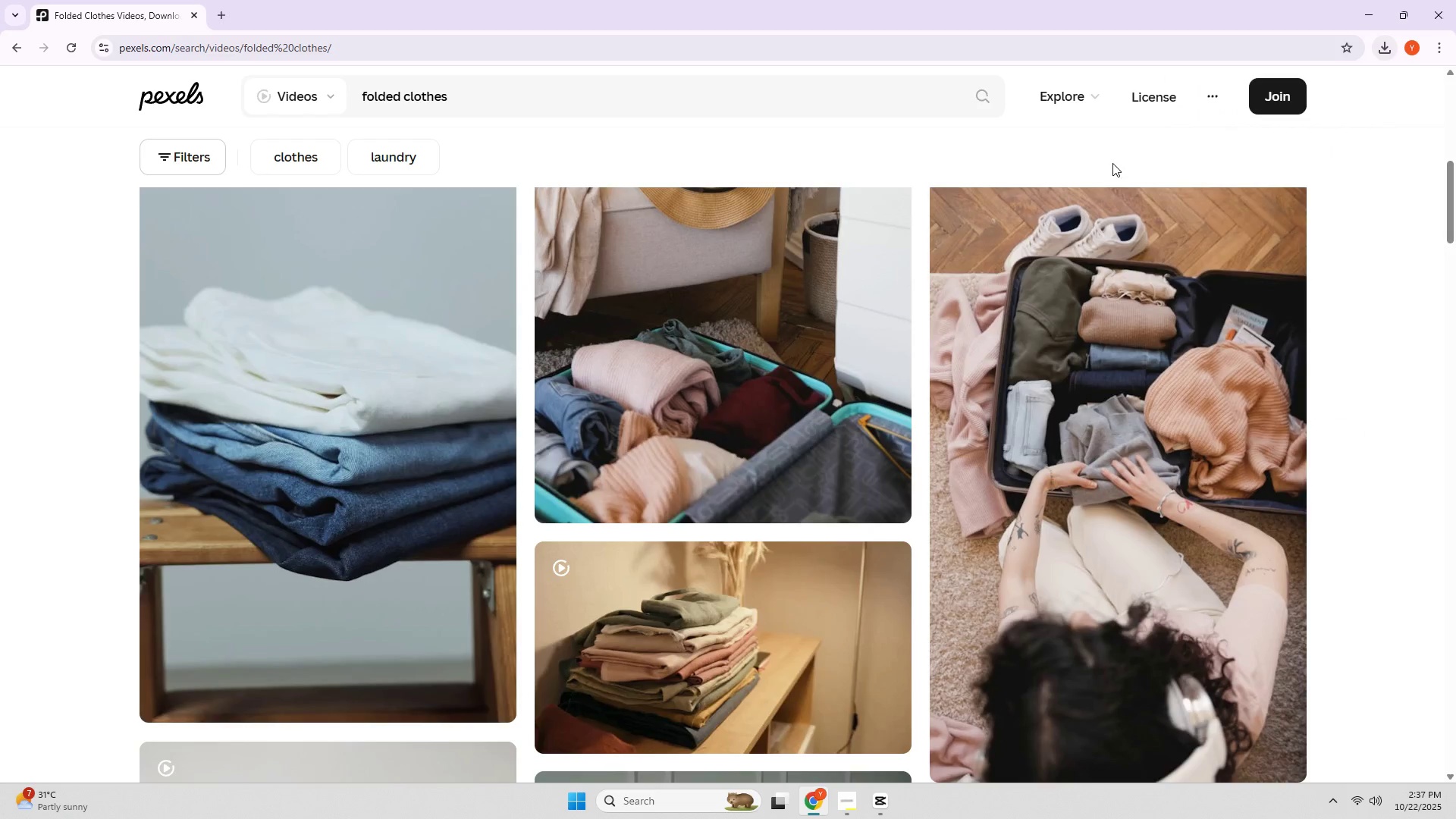 
scroll: coordinate [355, 448], scroll_direction: down, amount: 12.0
 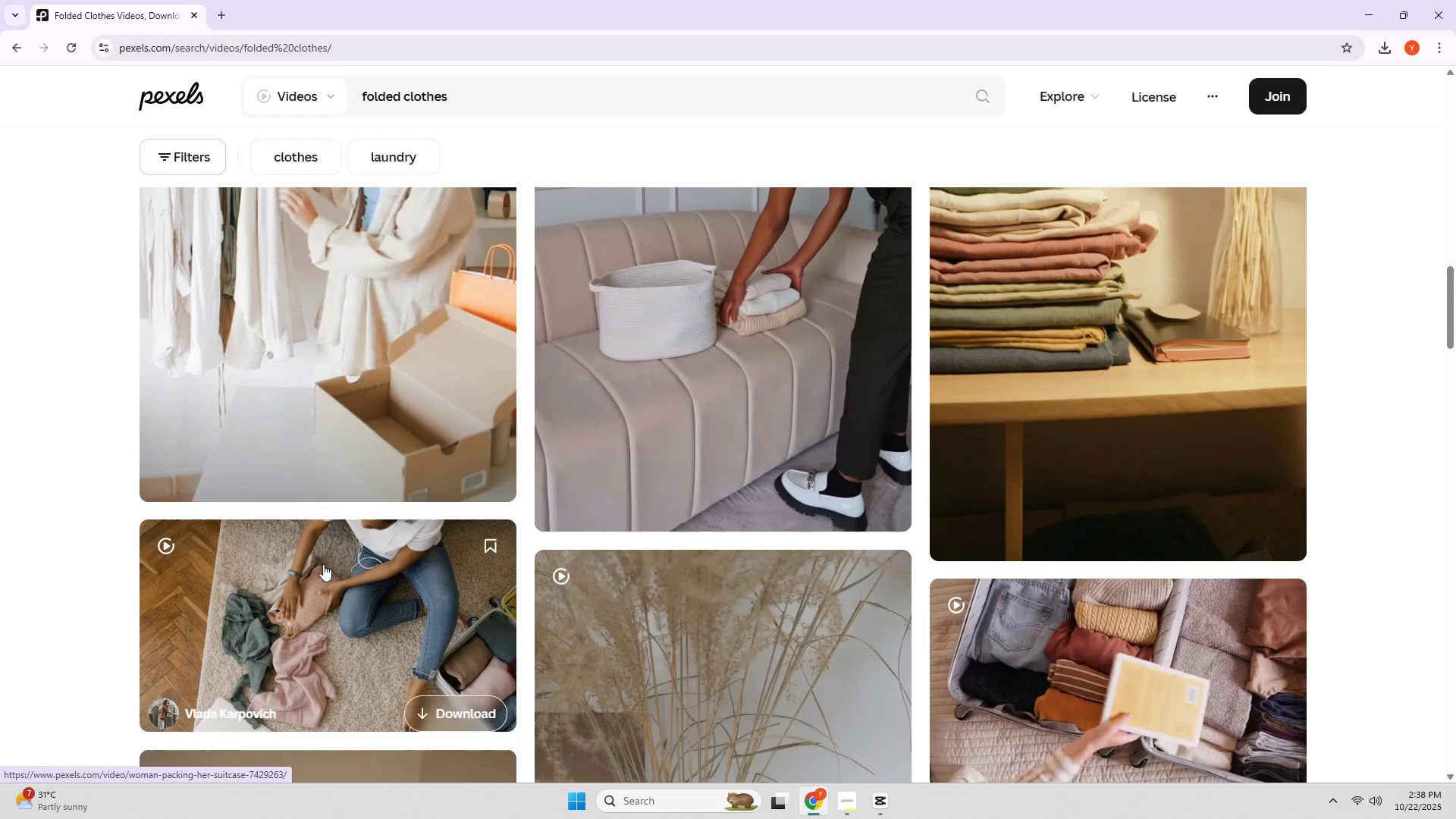 
left_click([311, 649])
 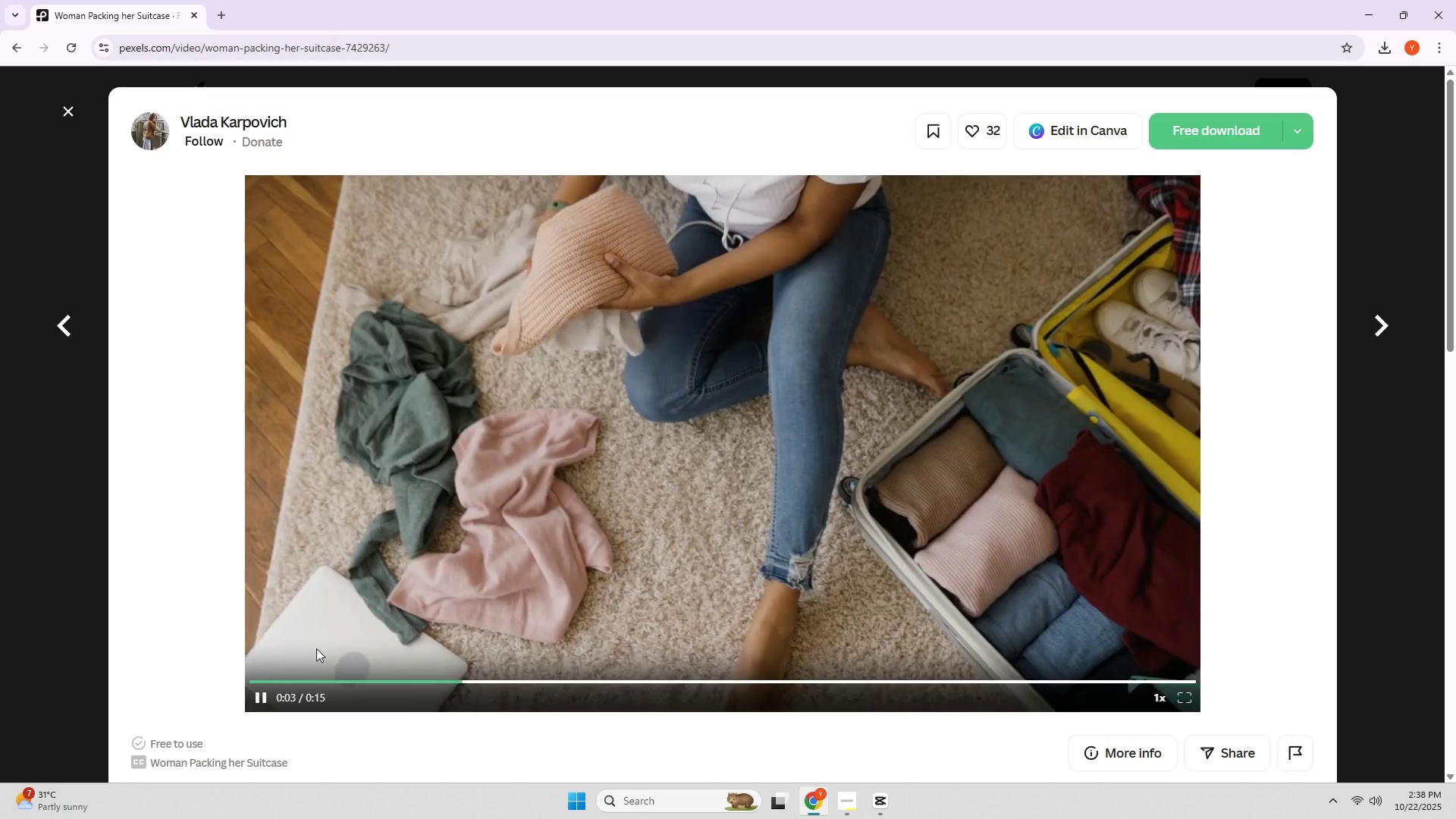 
wait(5.97)
 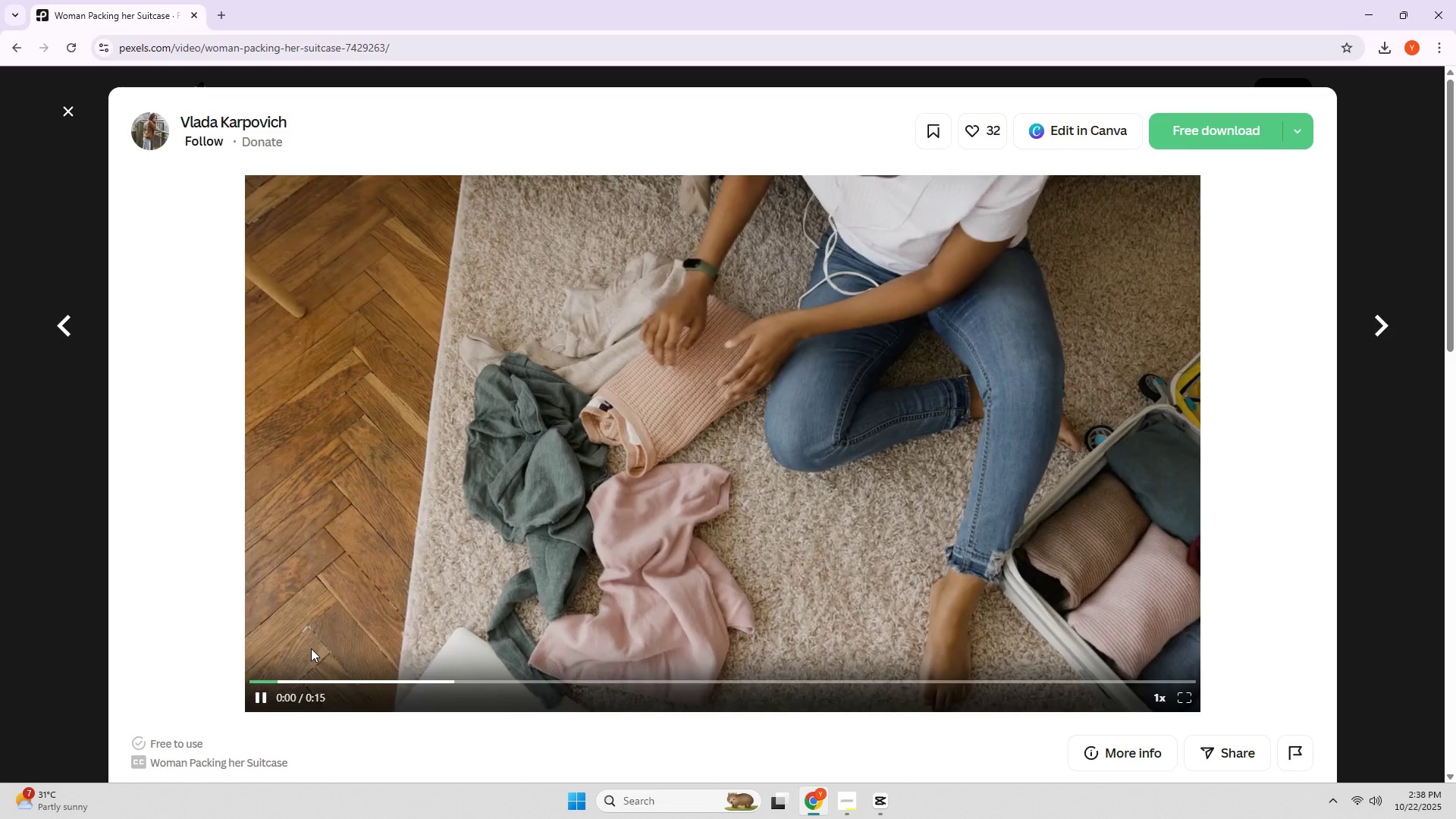 
left_click([1201, 130])
 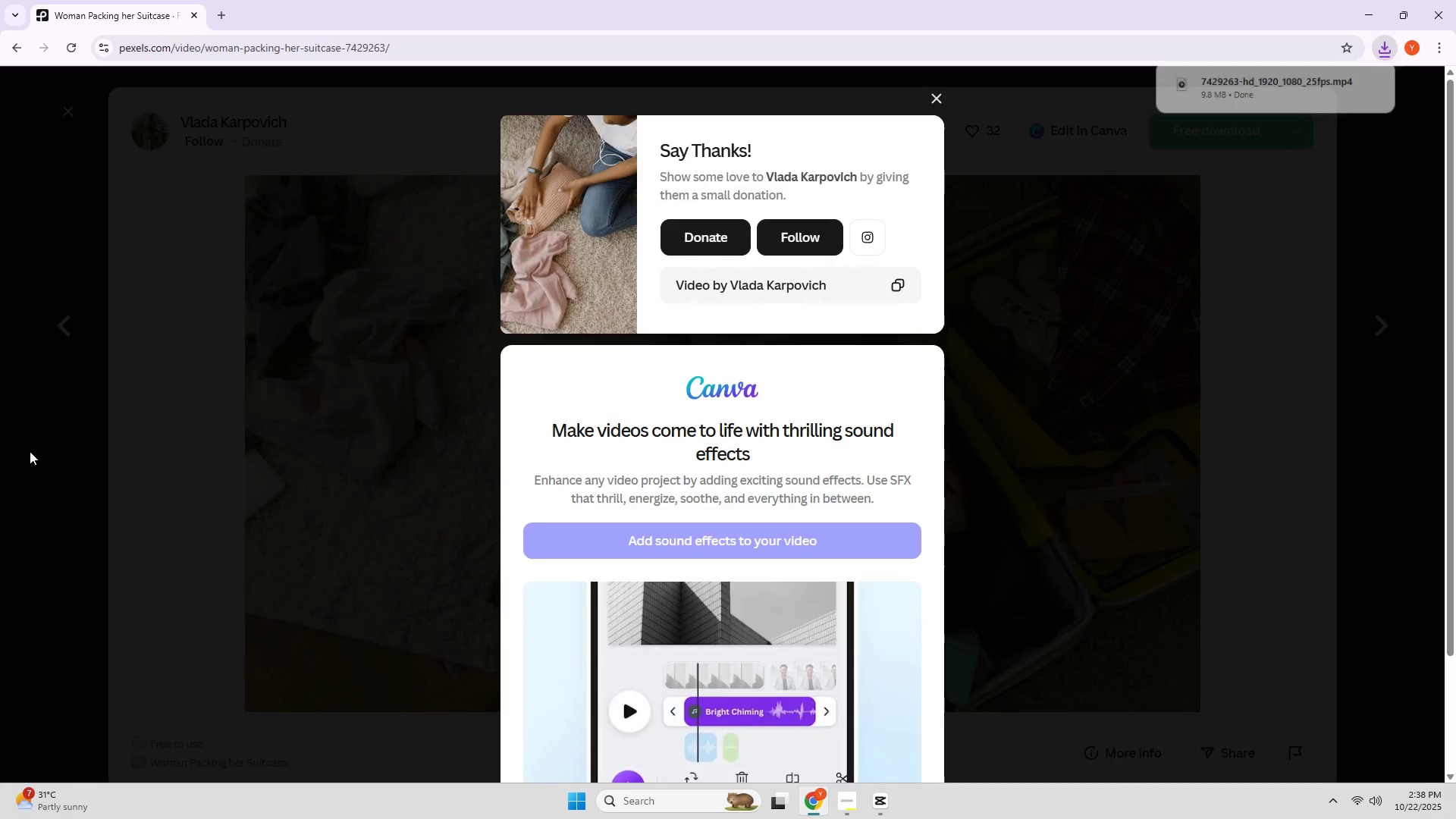 
double_click([30, 451])
 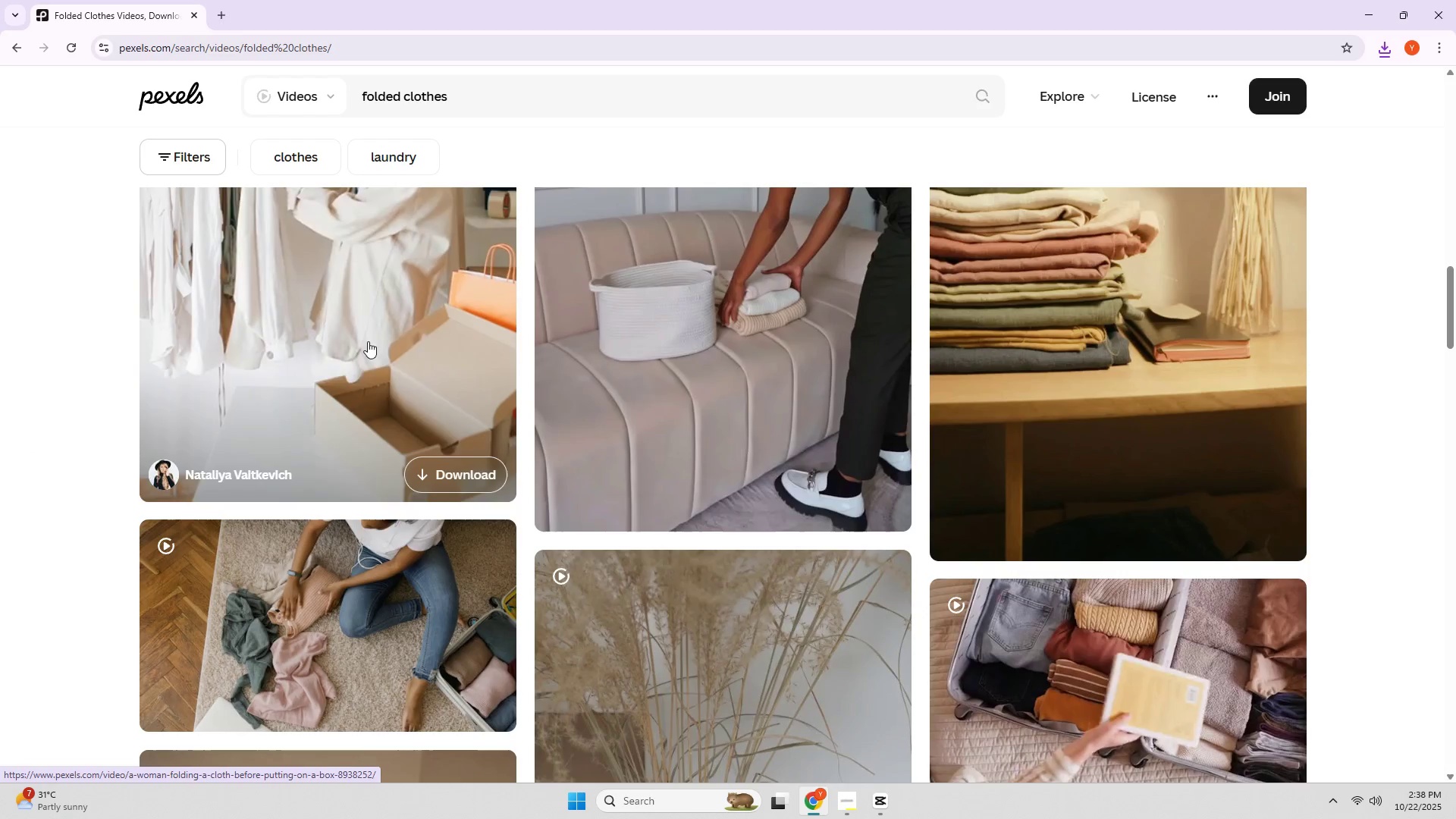 
scroll: coordinate [432, 309], scroll_direction: down, amount: 2.0
 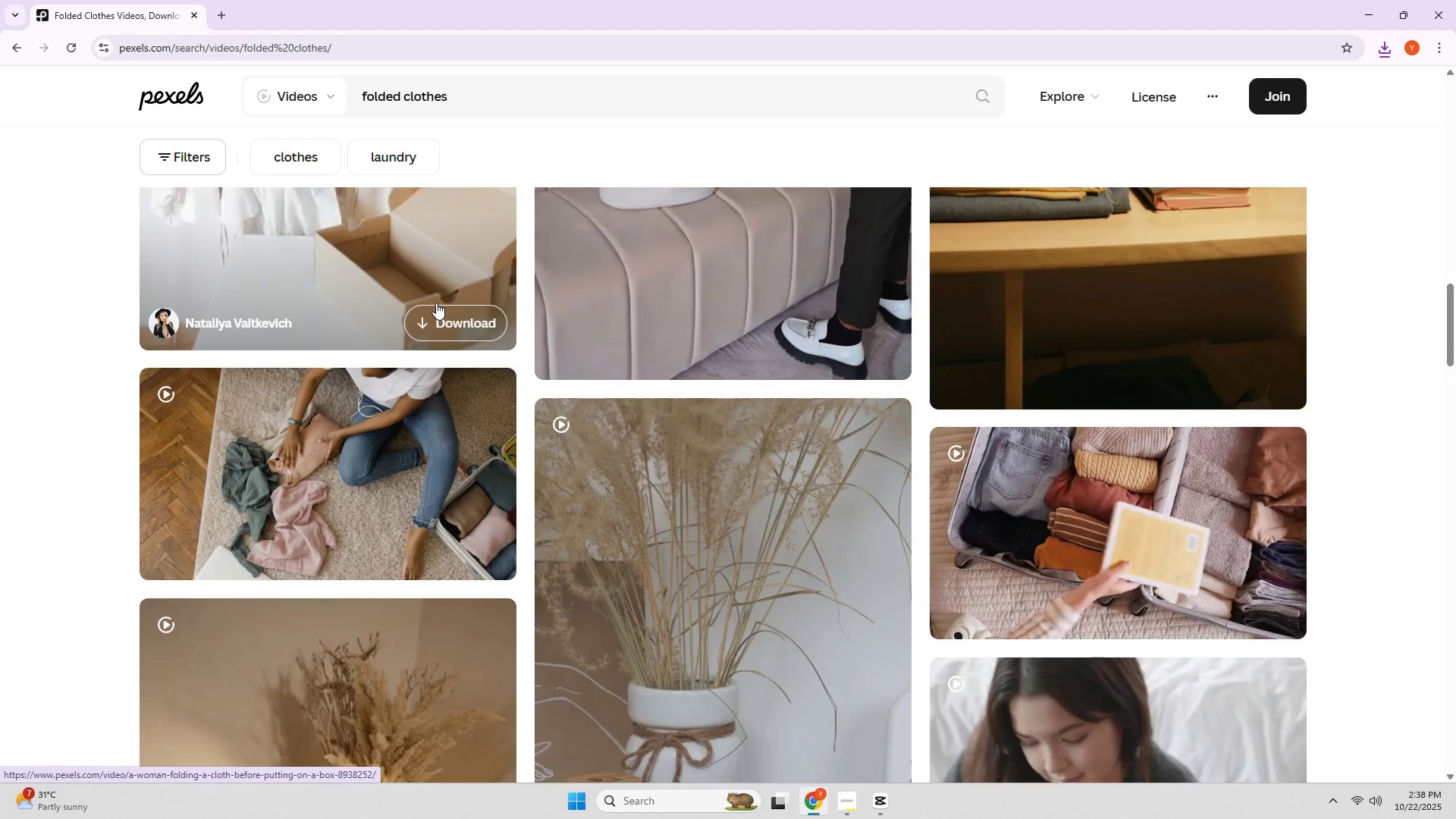 
wait(8.06)
 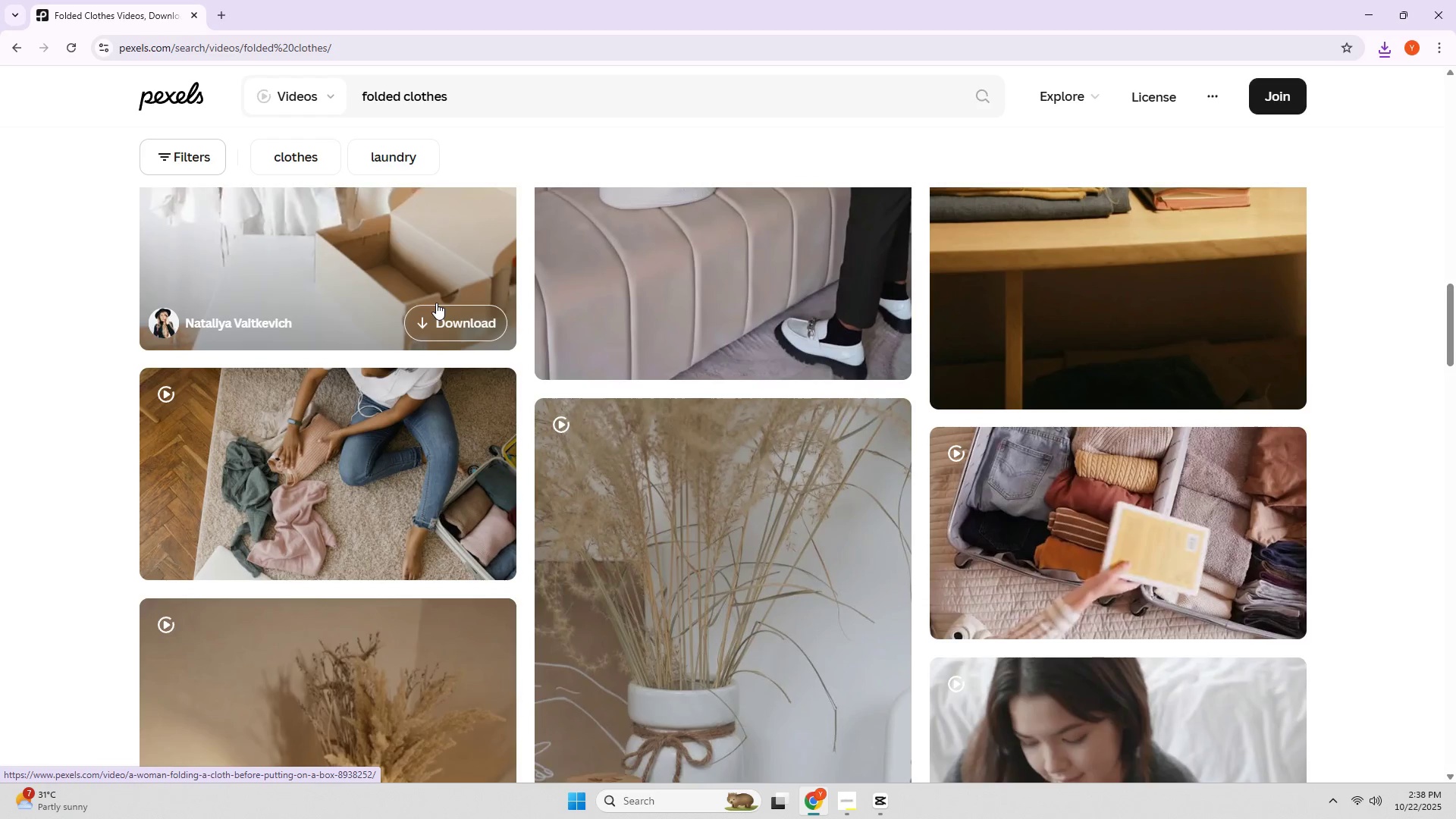 
scroll: coordinate [302, 438], scroll_direction: down, amount: 11.0
 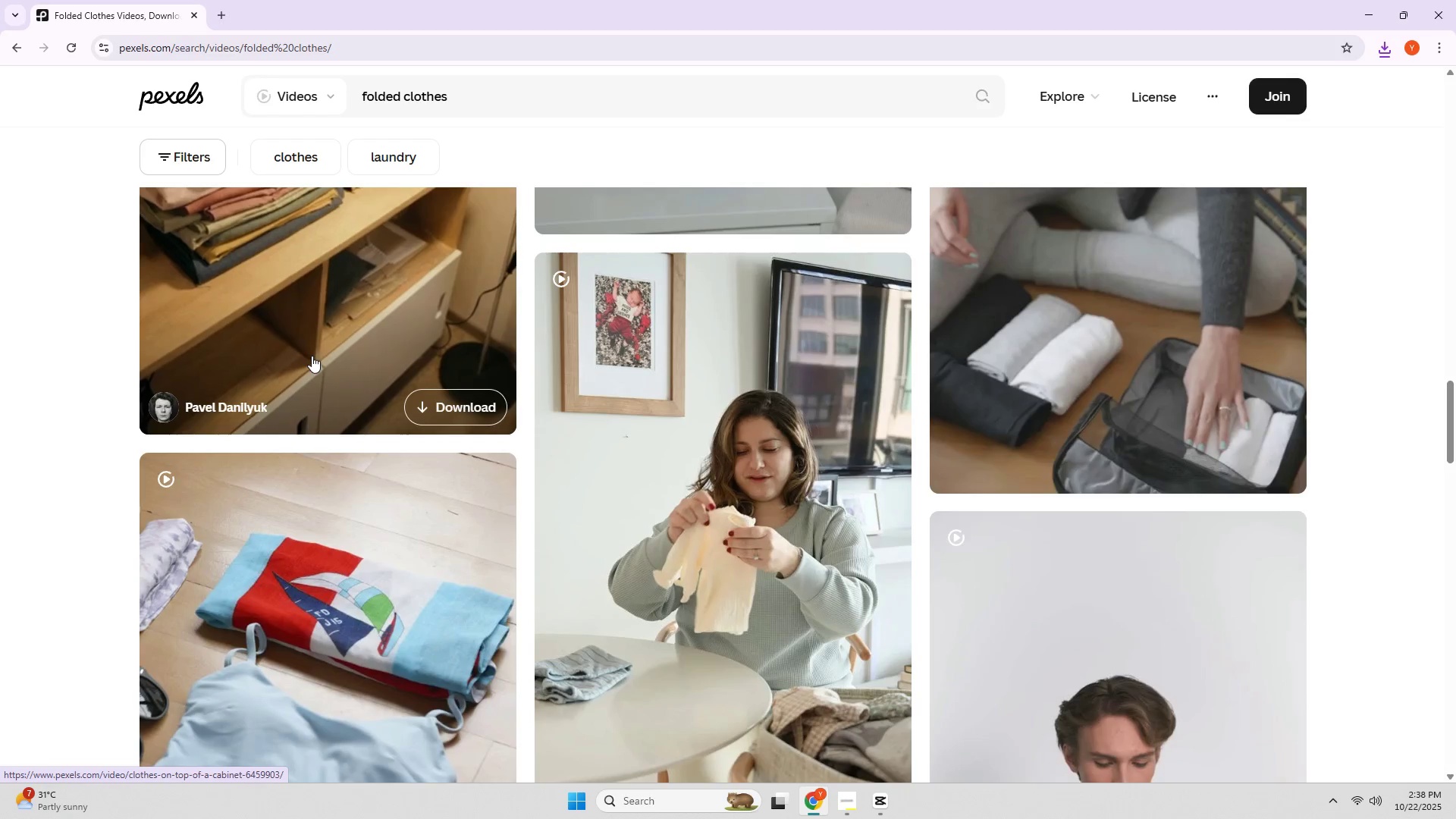 
scroll: coordinate [312, 356], scroll_direction: up, amount: 6.0
 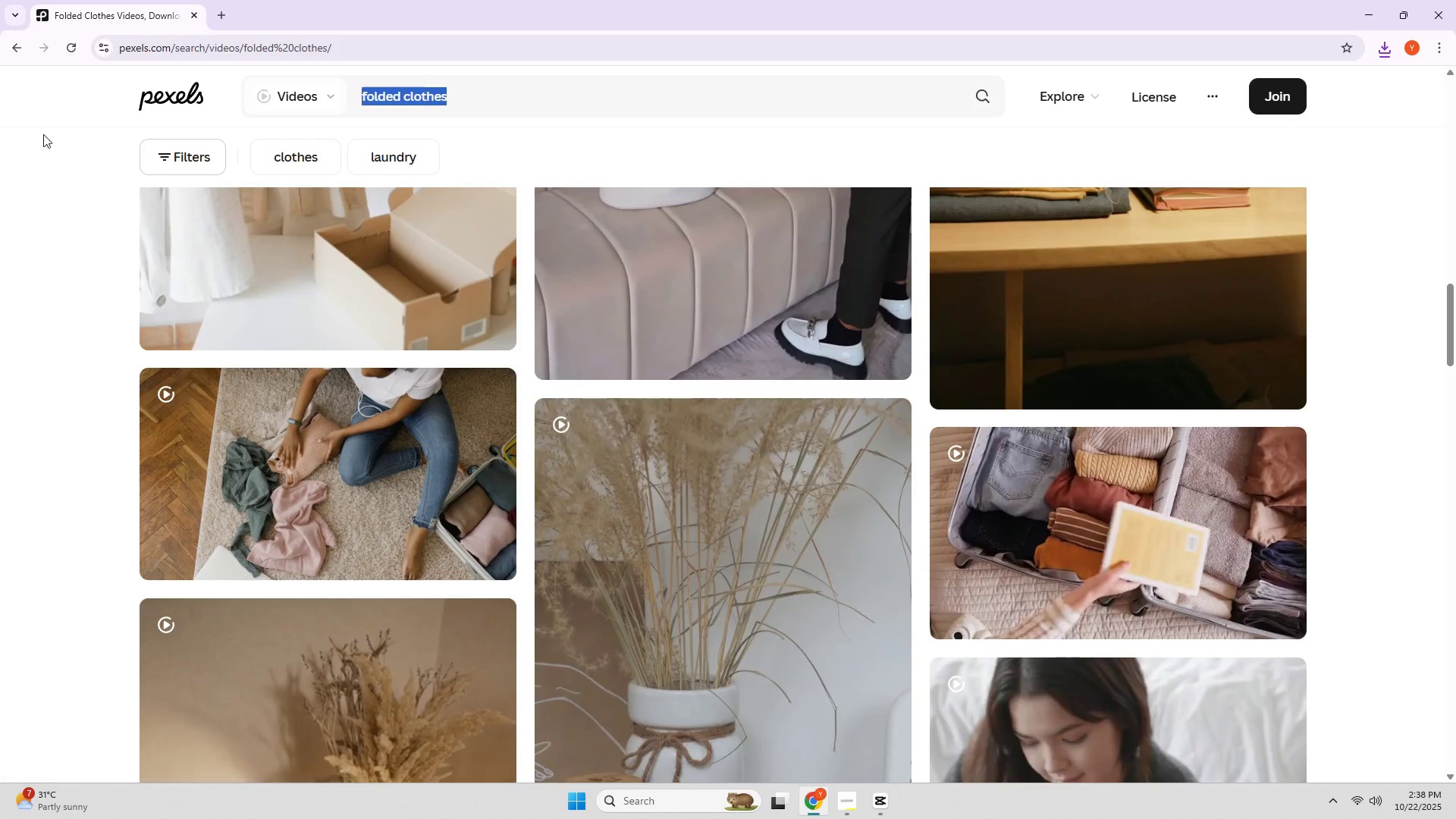 
type(oac)
key(Backspace)
key(Backspace)
key(Backspace)
type(packing scarf)
 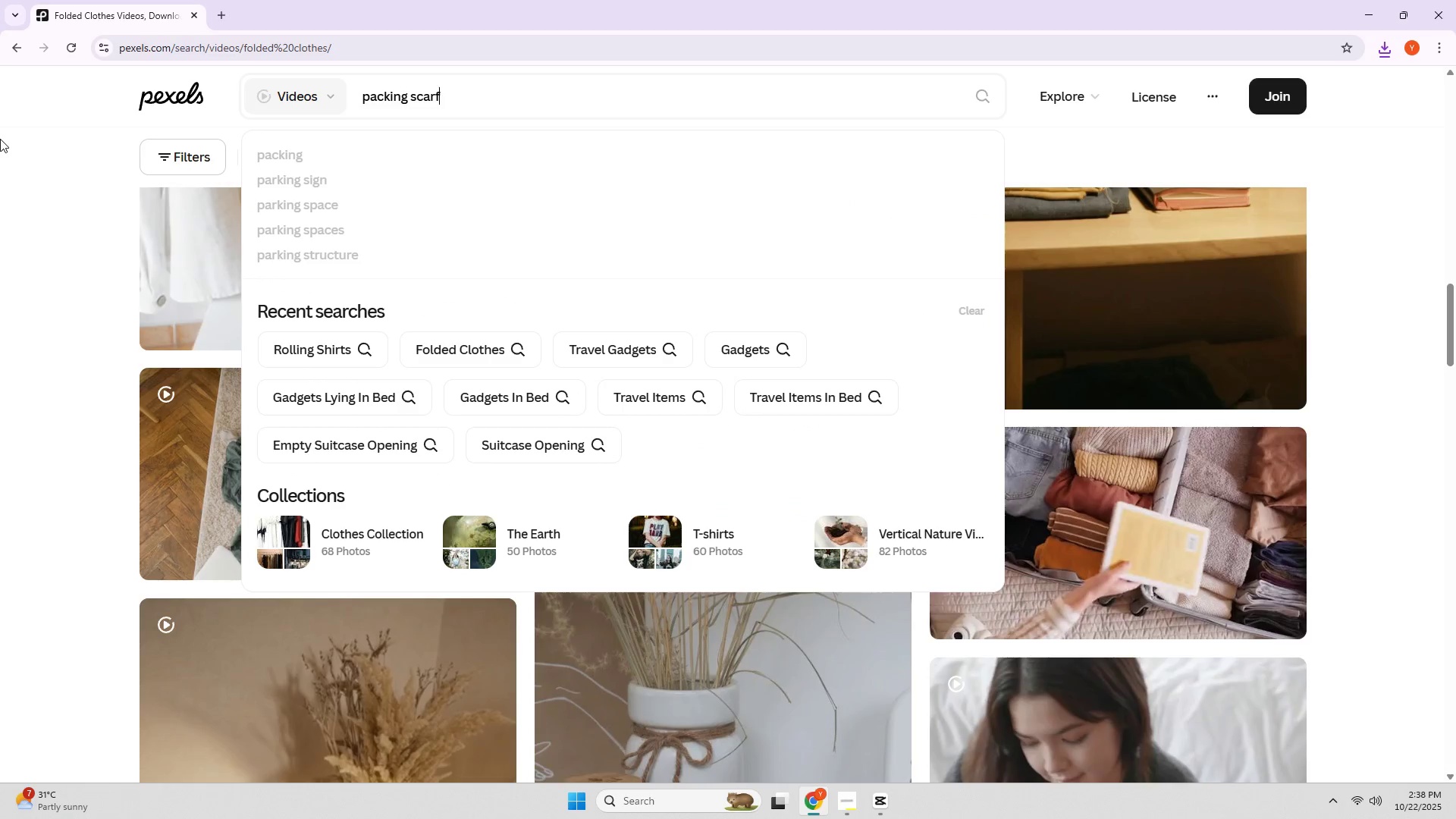 
key(Enter)
 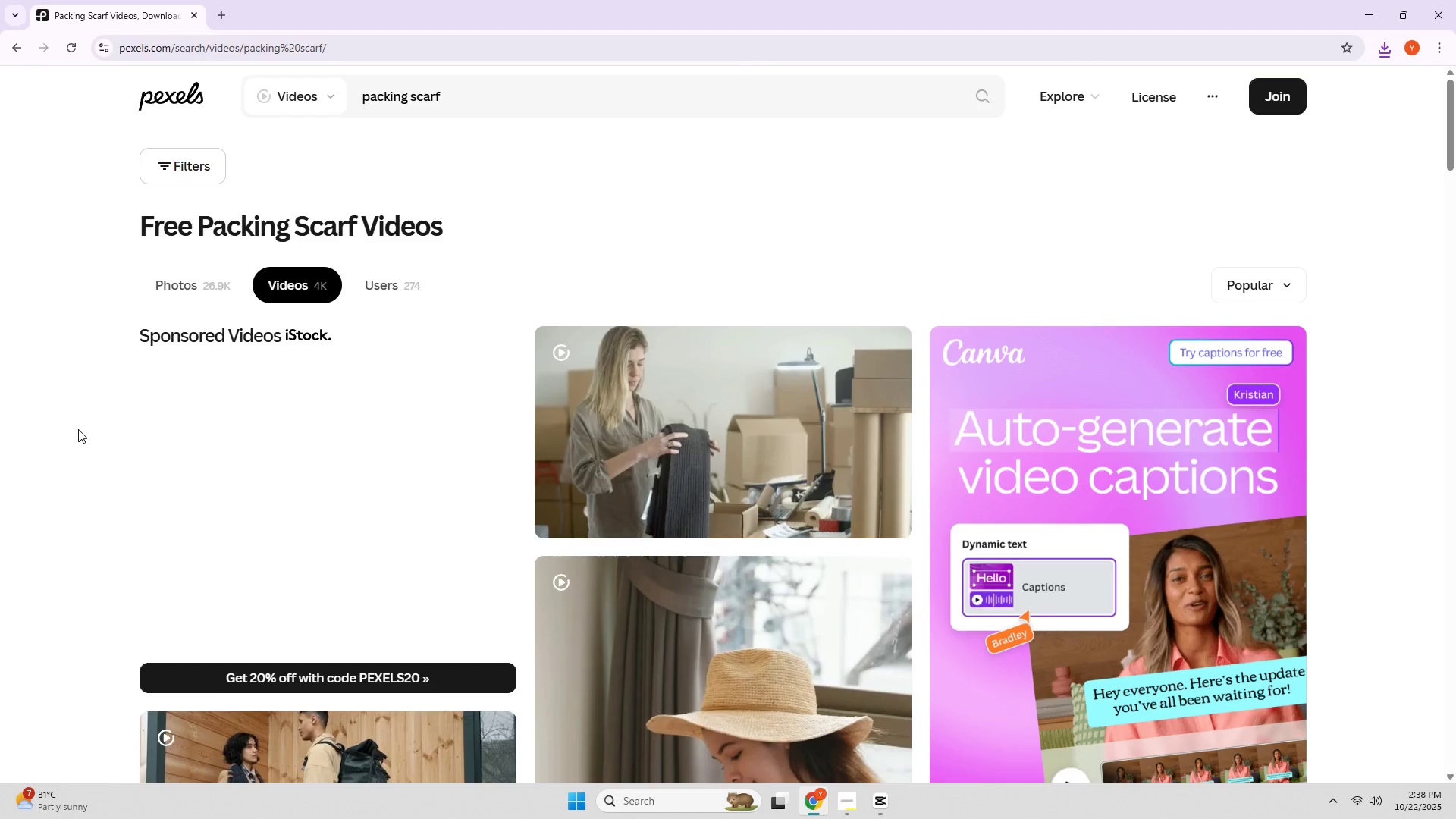 
left_click([633, 420])
 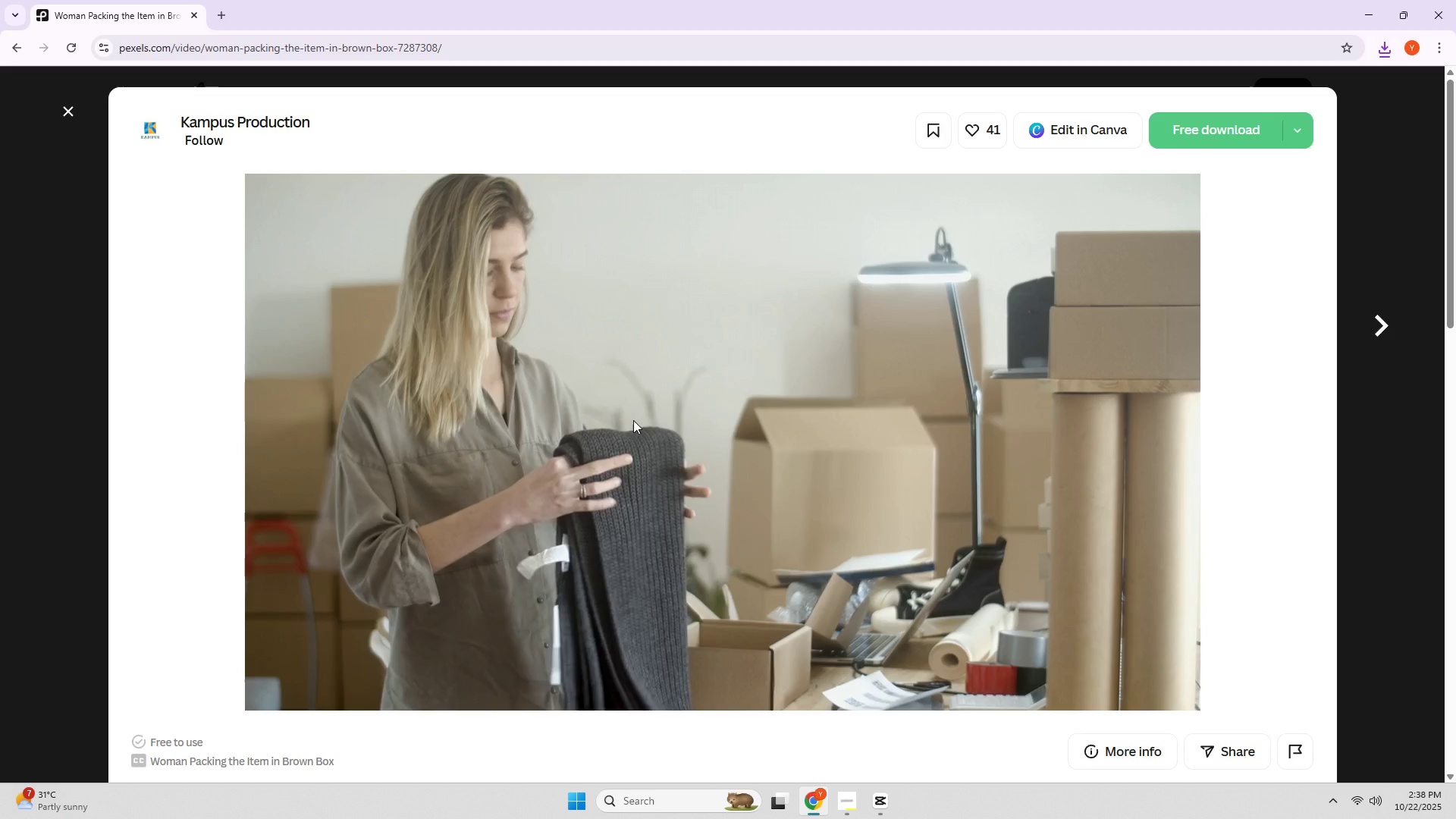 
scroll: coordinate [170, 441], scroll_direction: down, amount: 38.0
 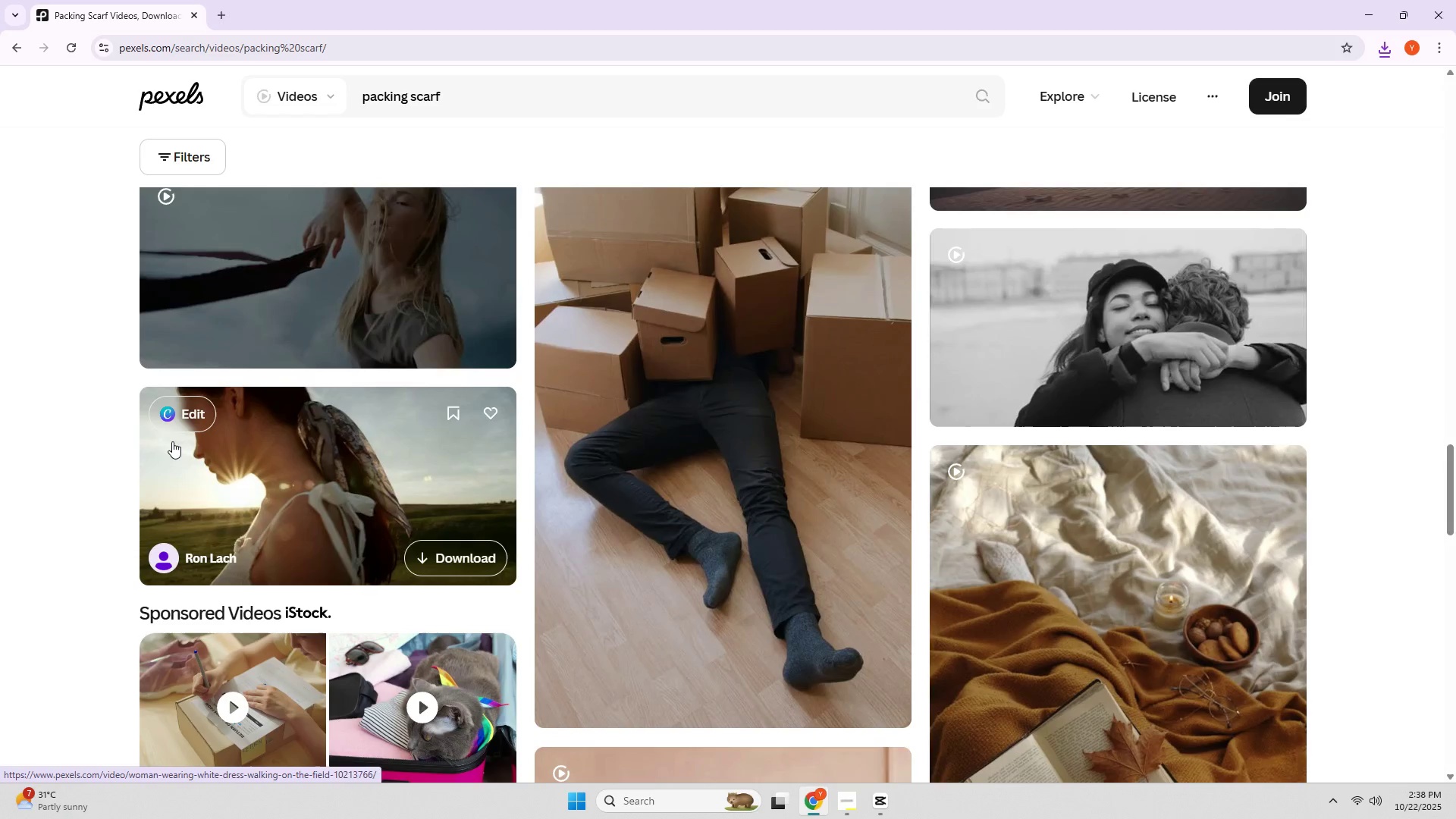 
scroll: coordinate [180, 432], scroll_direction: up, amount: 15.0
 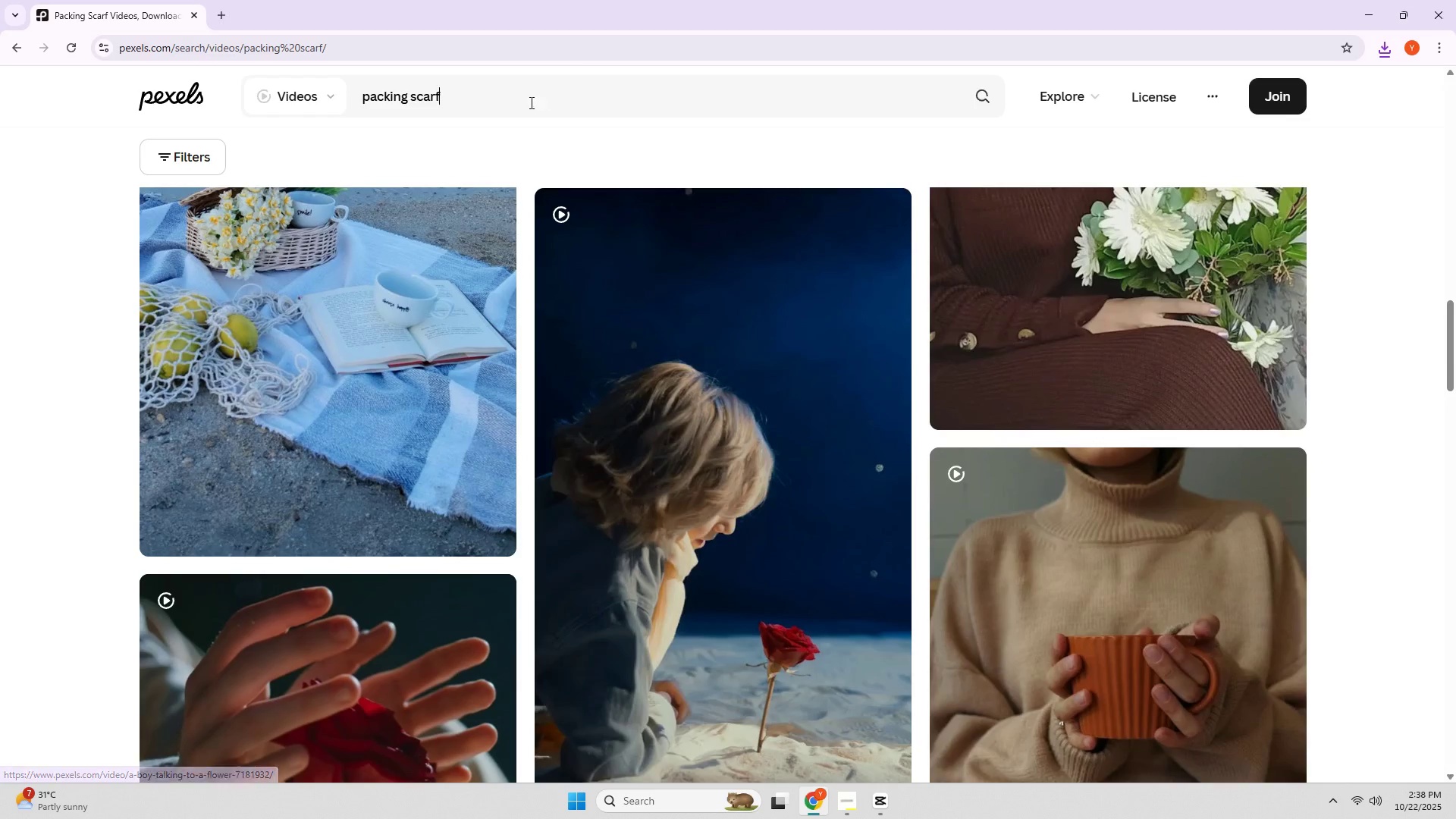 
type(traveler packing )
key(Backspace)
 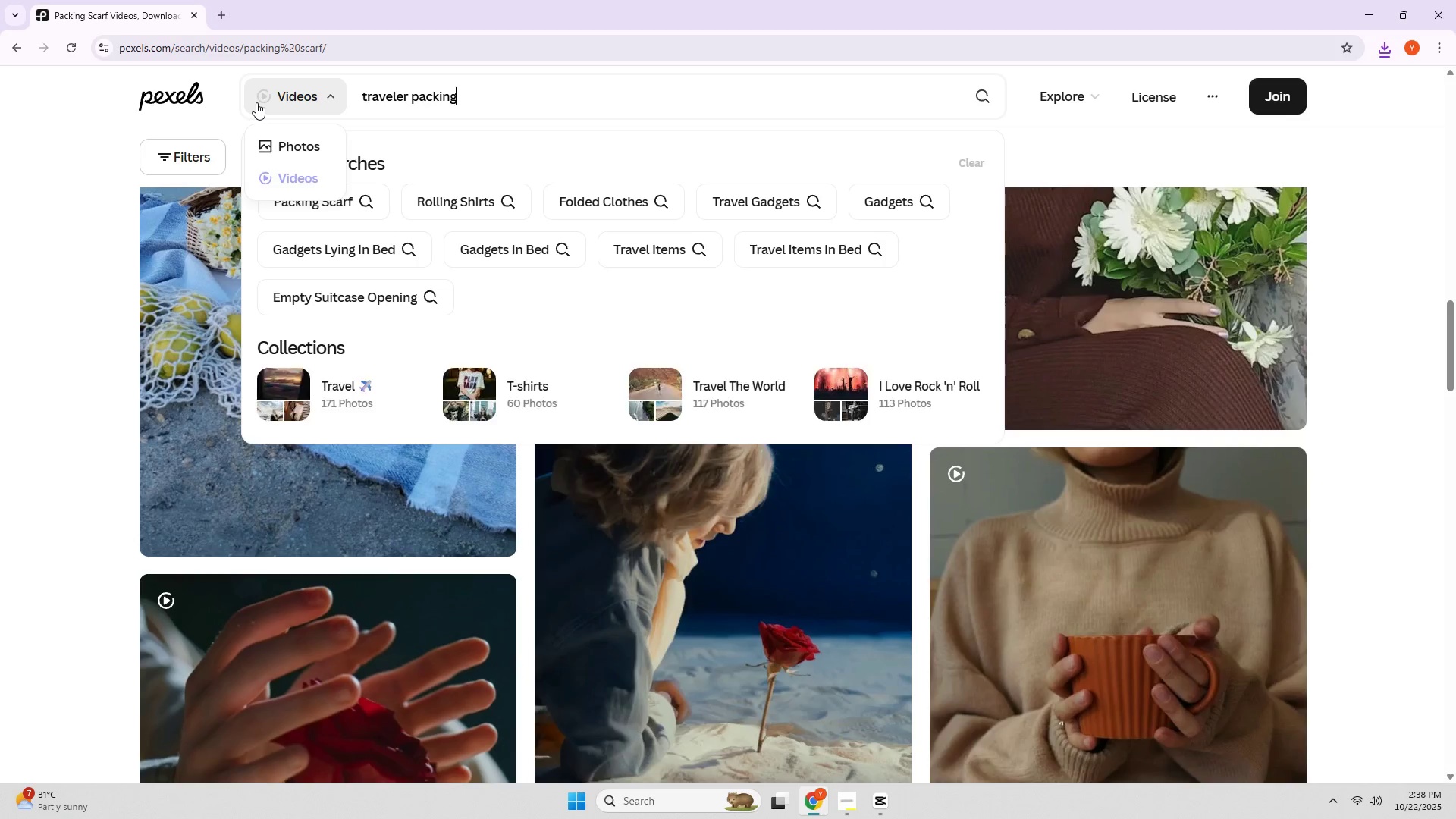 
key(Enter)
 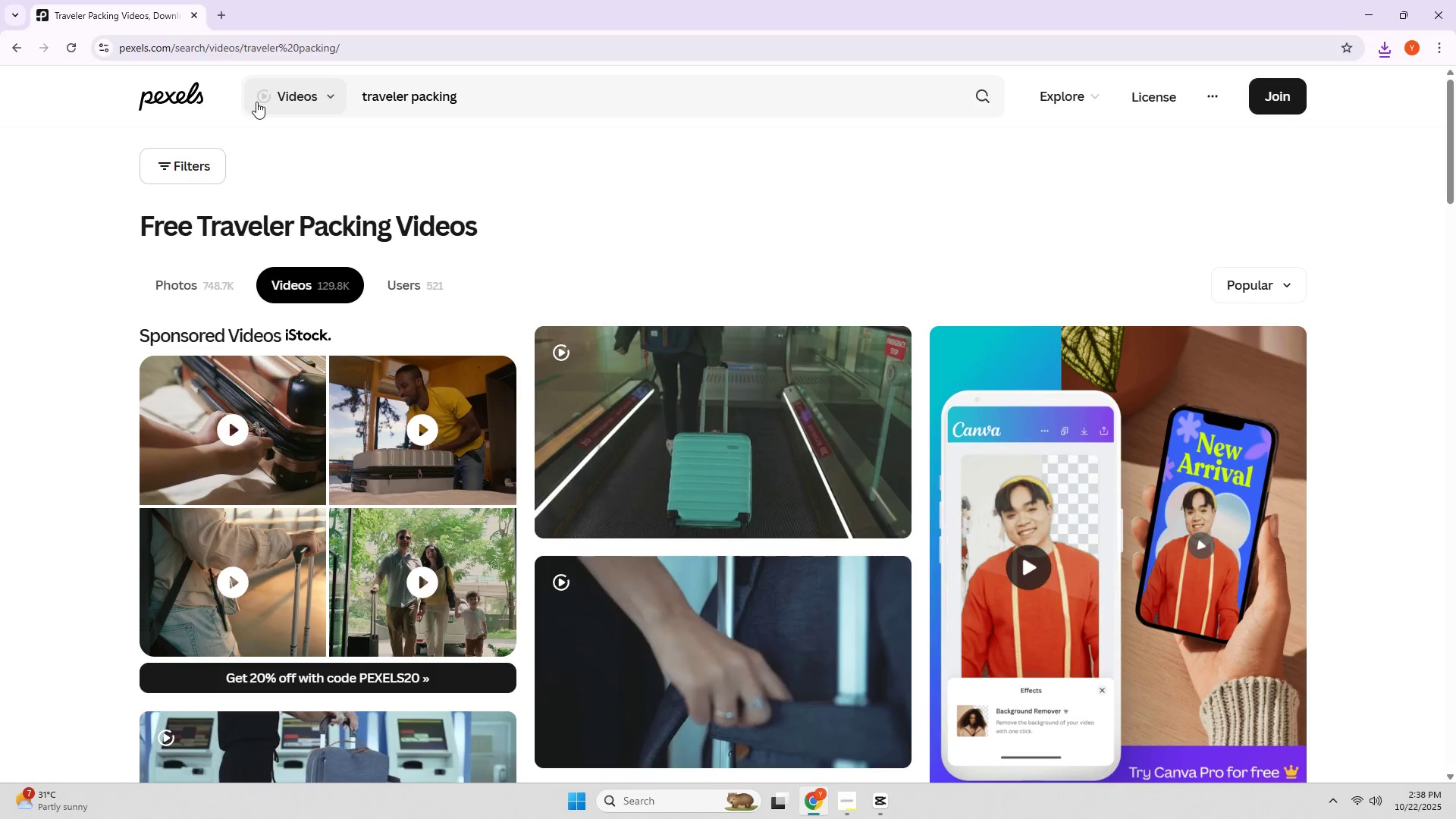 
scroll: coordinate [401, 261], scroll_direction: down, amount: 5.0
 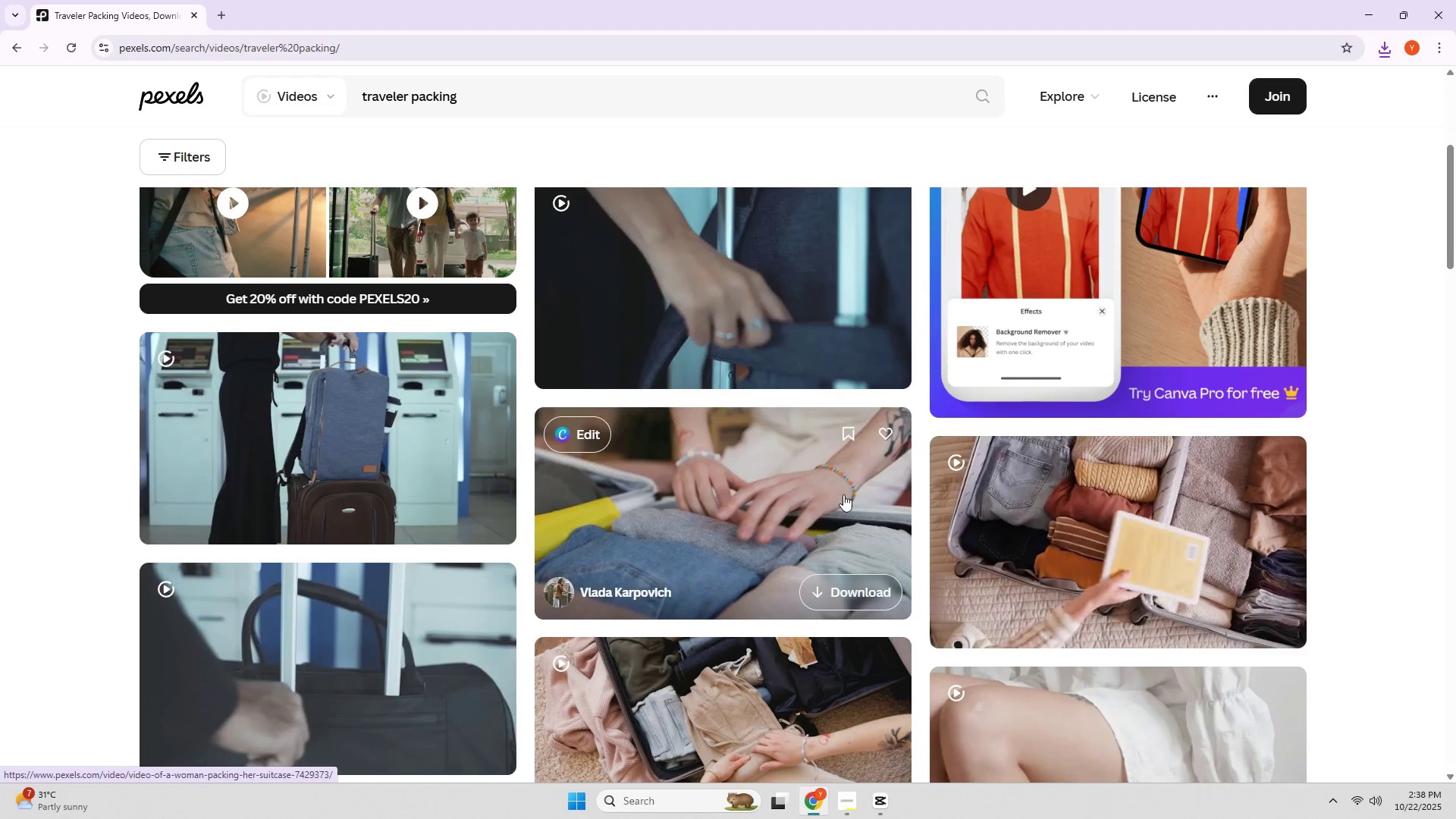 
left_click([708, 499])
 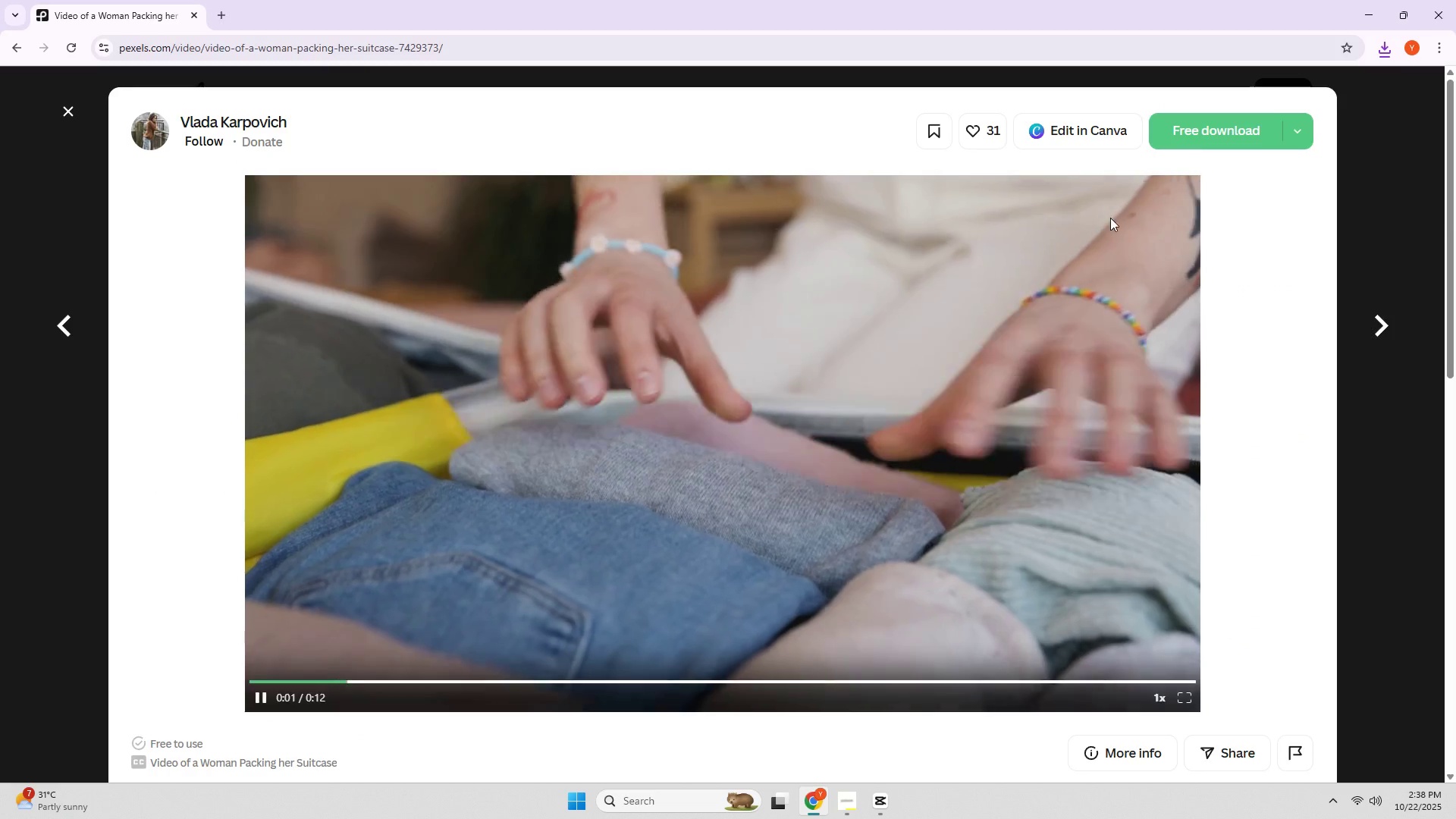 
left_click([1191, 135])
 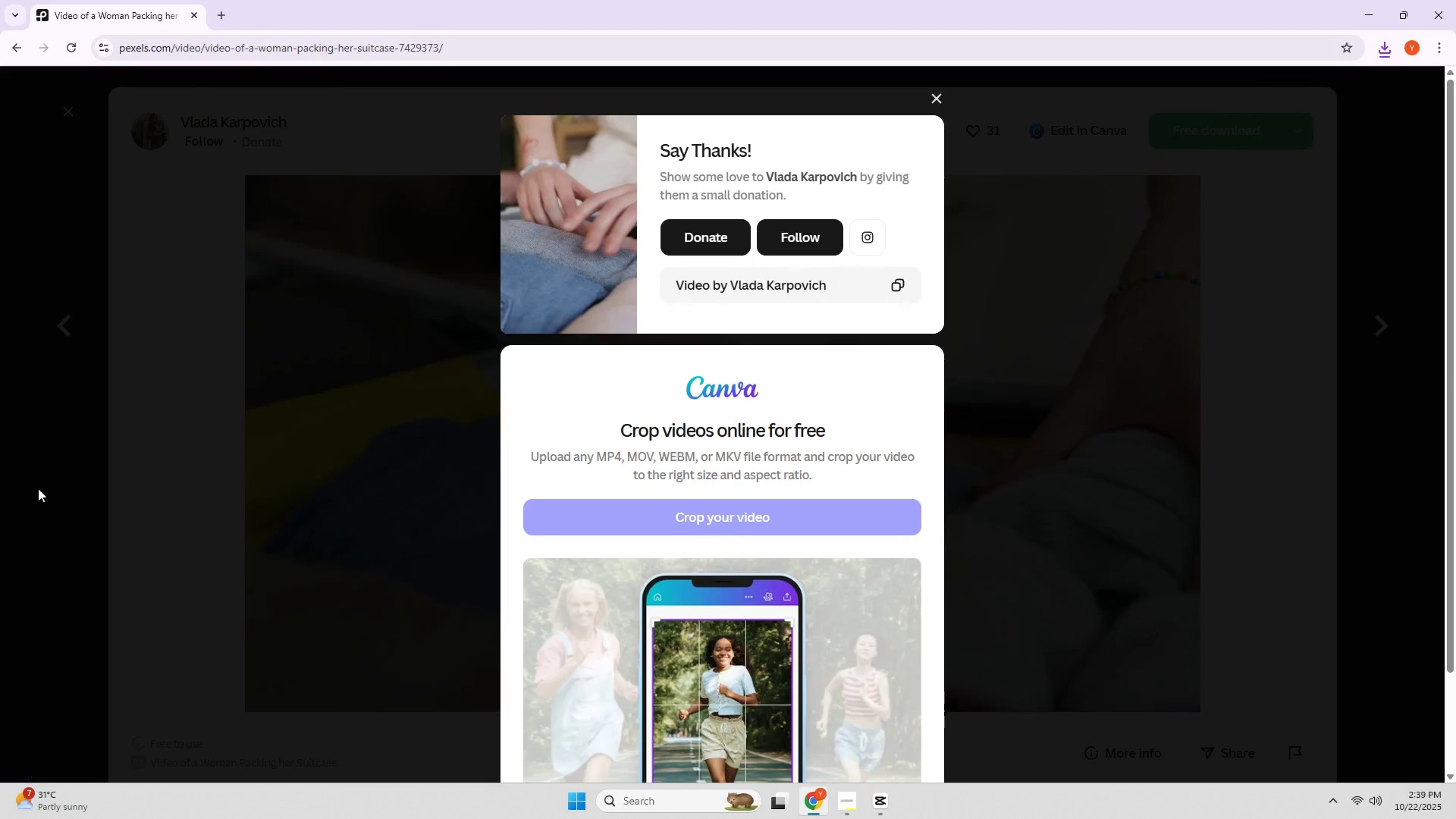 
double_click([38, 488])
 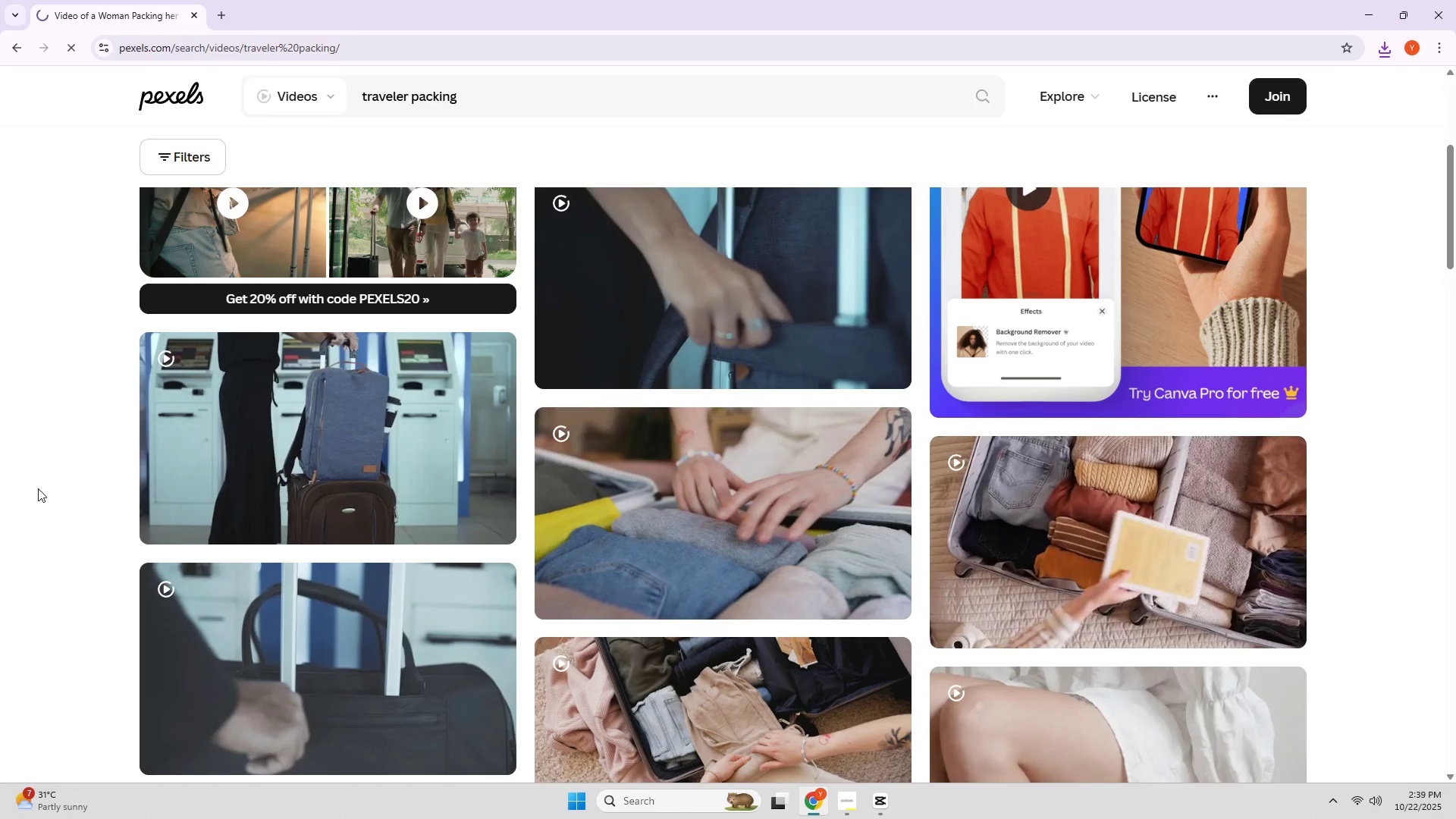 
scroll: coordinate [256, 485], scroll_direction: down, amount: 5.0
 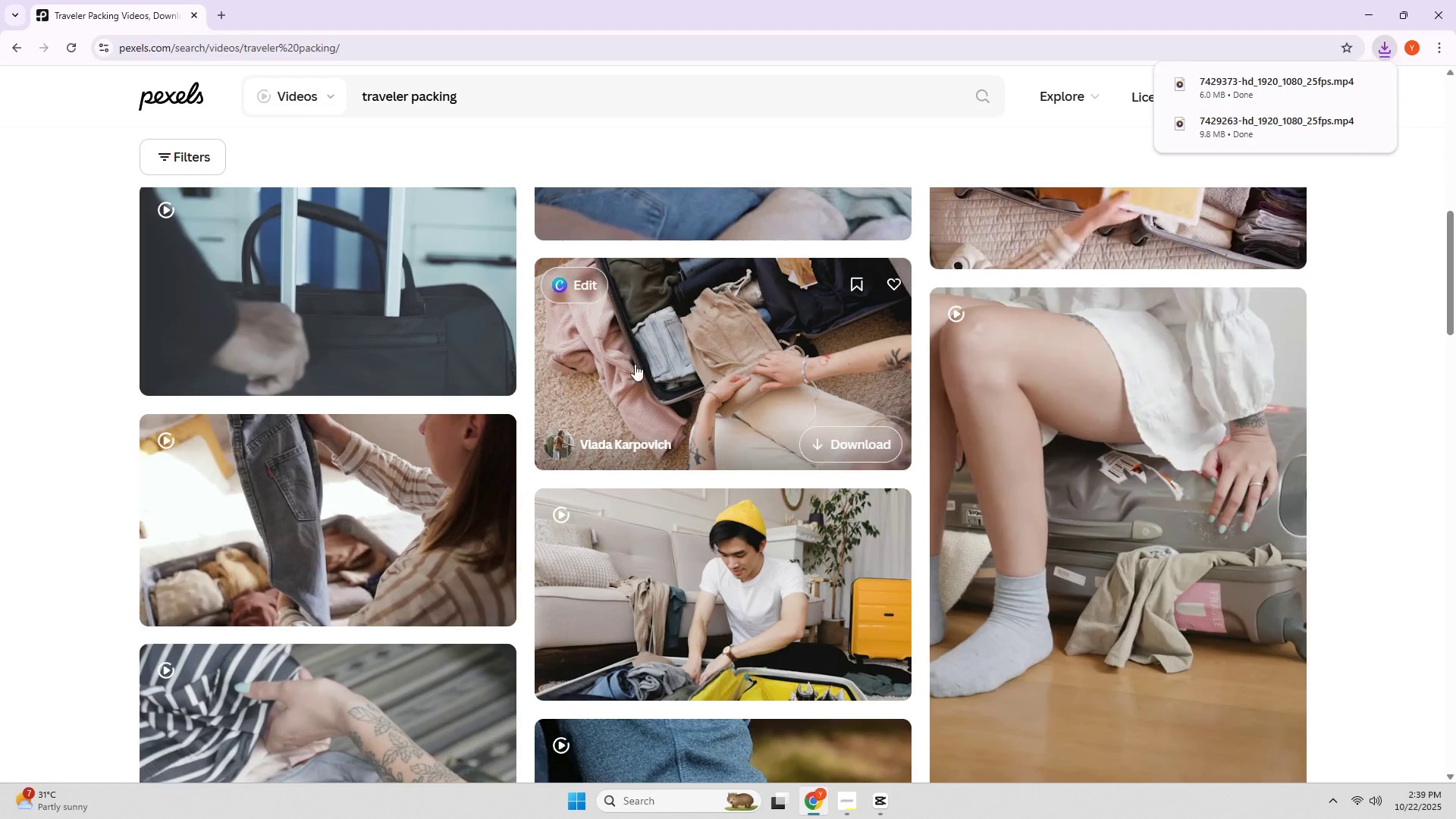 
left_click([698, 334])
 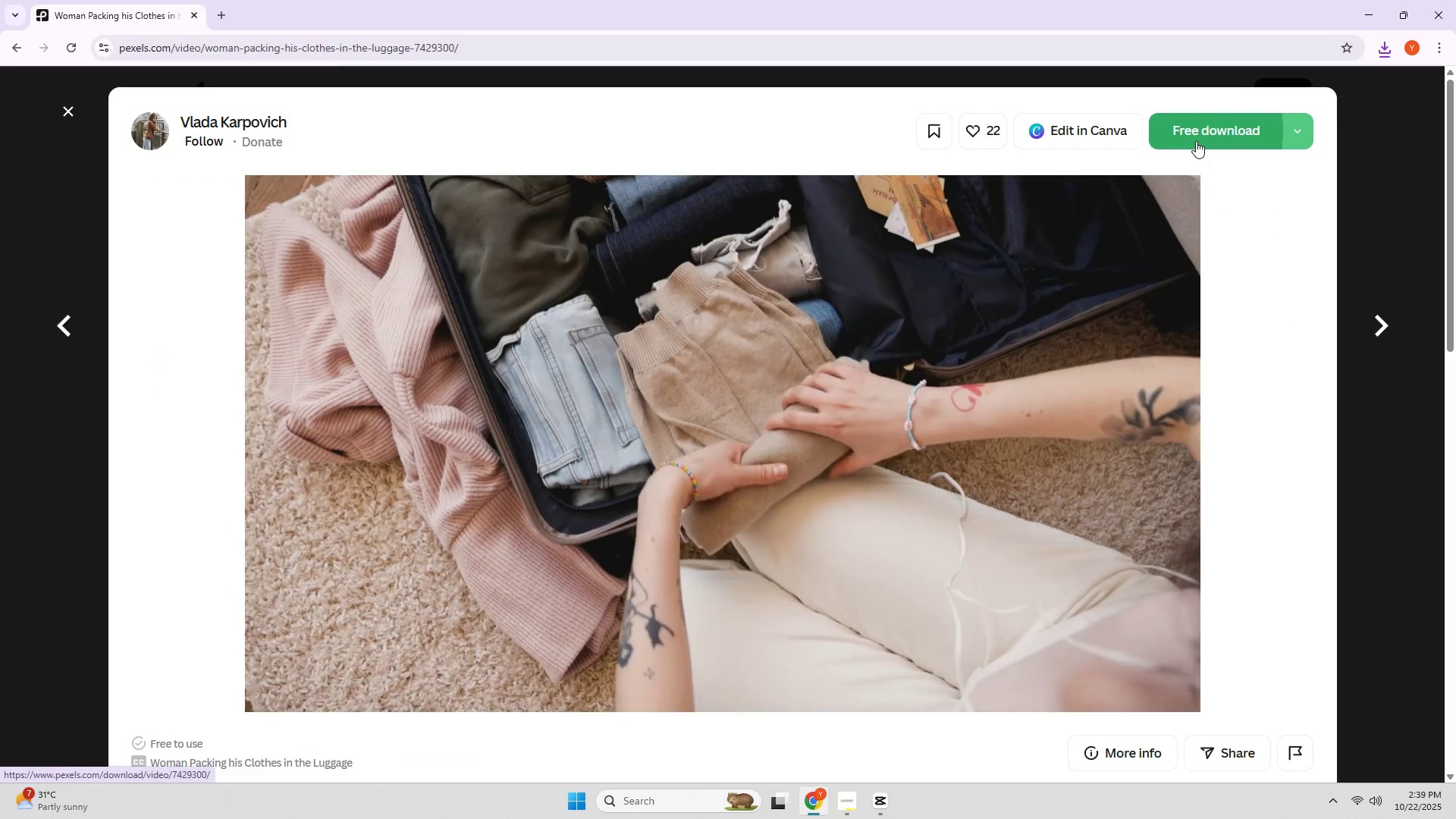 
double_click([0, 402])
 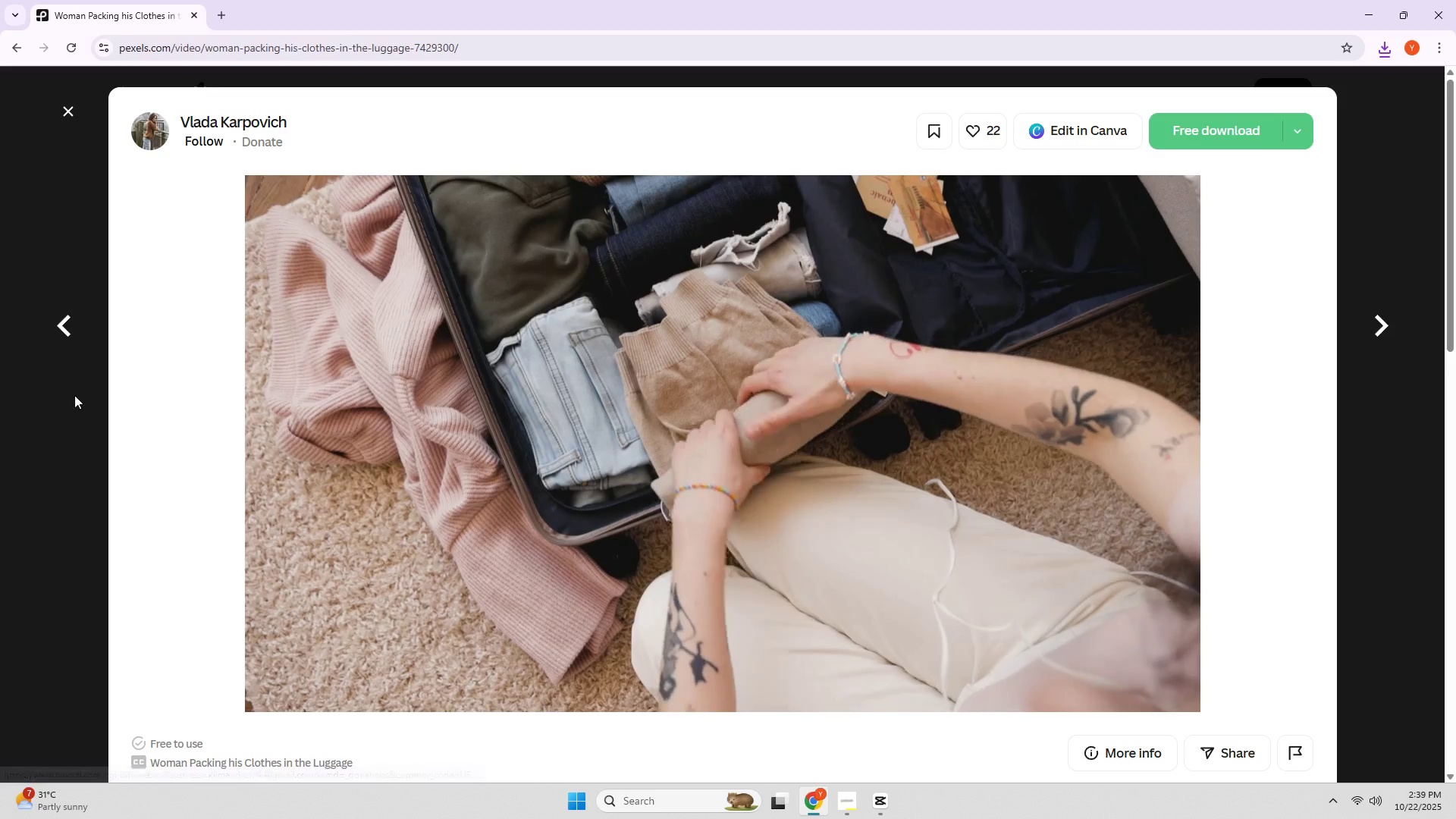 
scroll: coordinate [158, 377], scroll_direction: down, amount: 6.0
 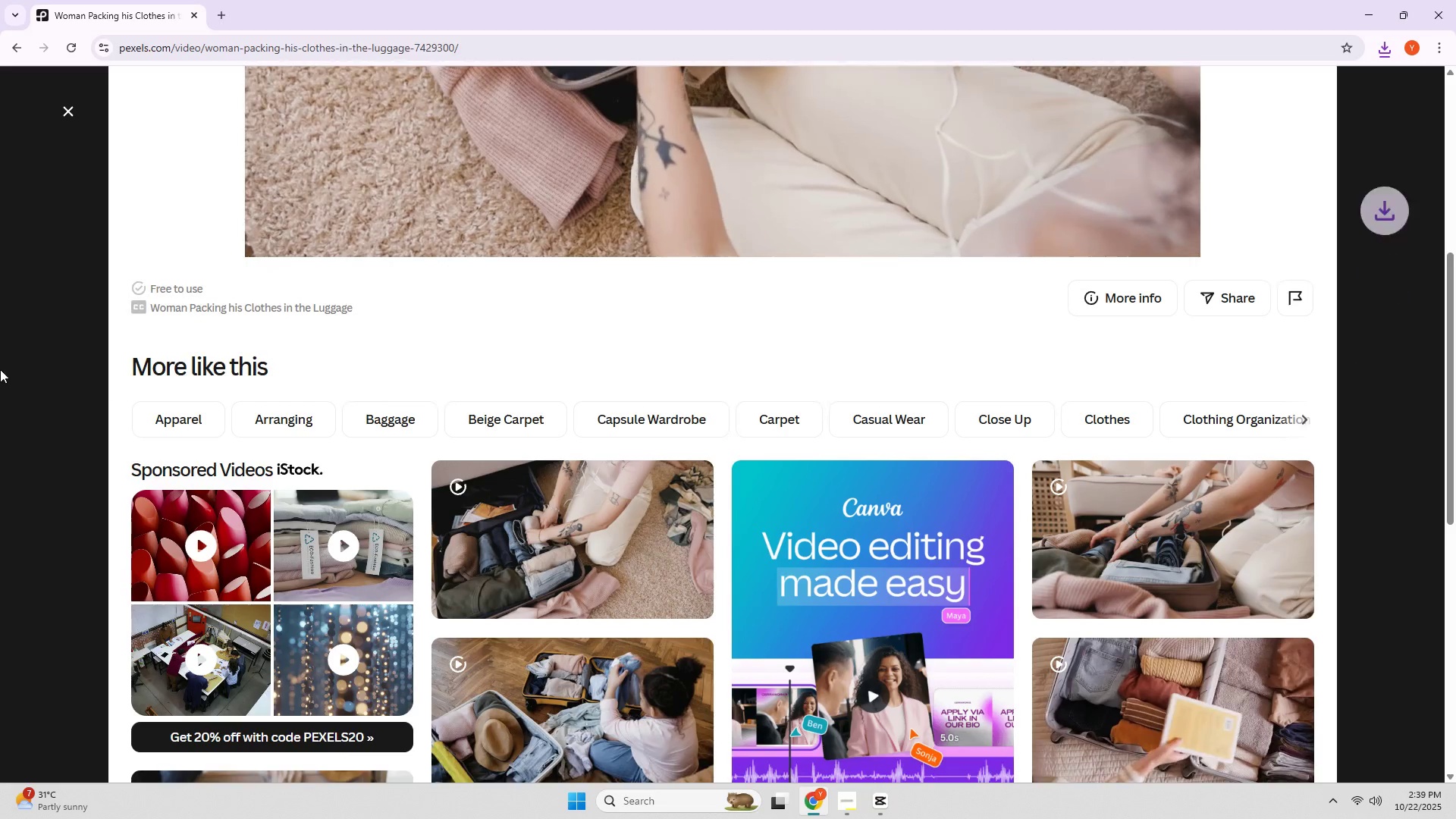 
left_click([0, 369])
 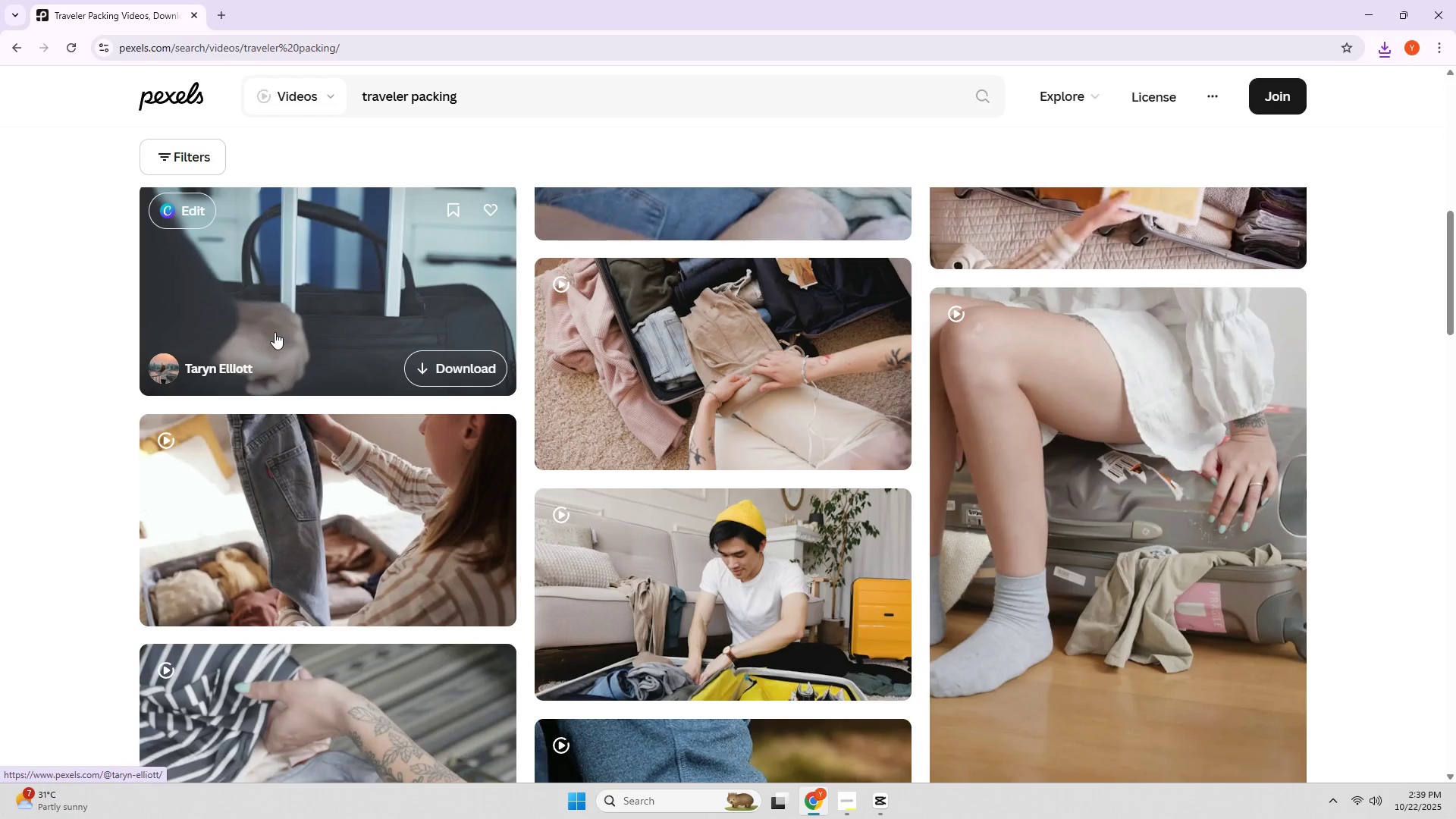 
scroll: coordinate [275, 332], scroll_direction: down, amount: 1.0
 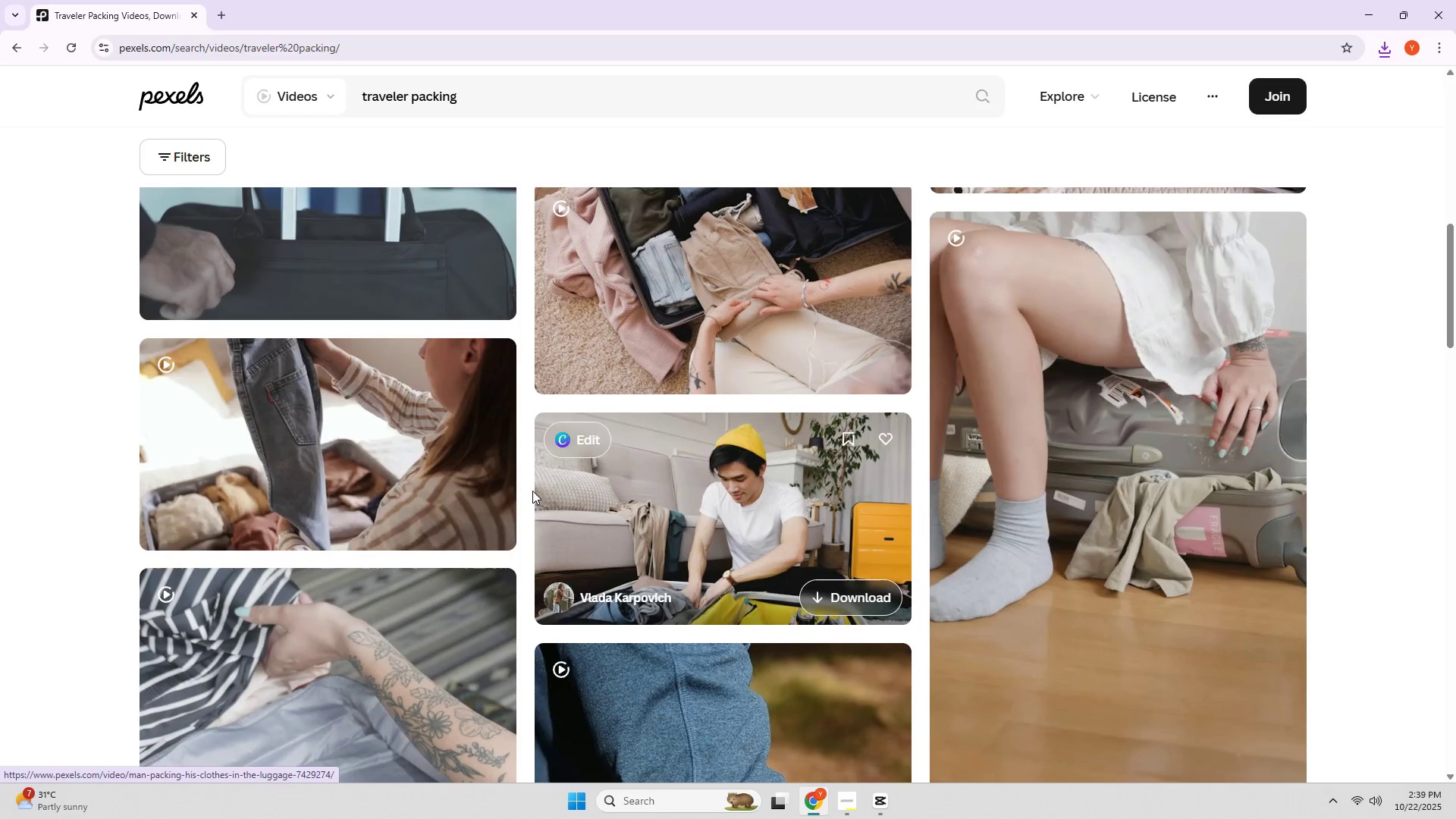 
left_click([368, 453])
 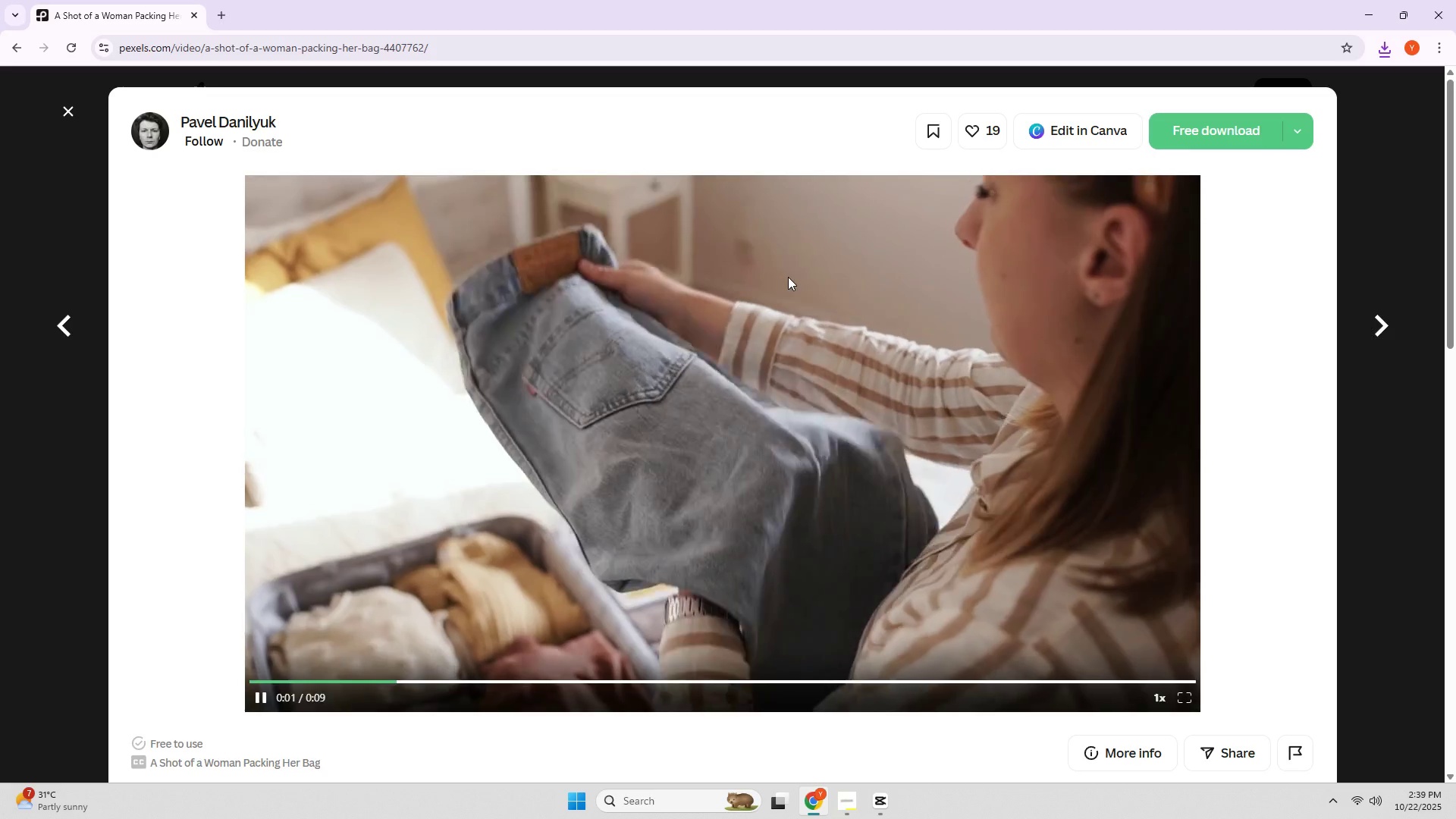 
wait(5.57)
 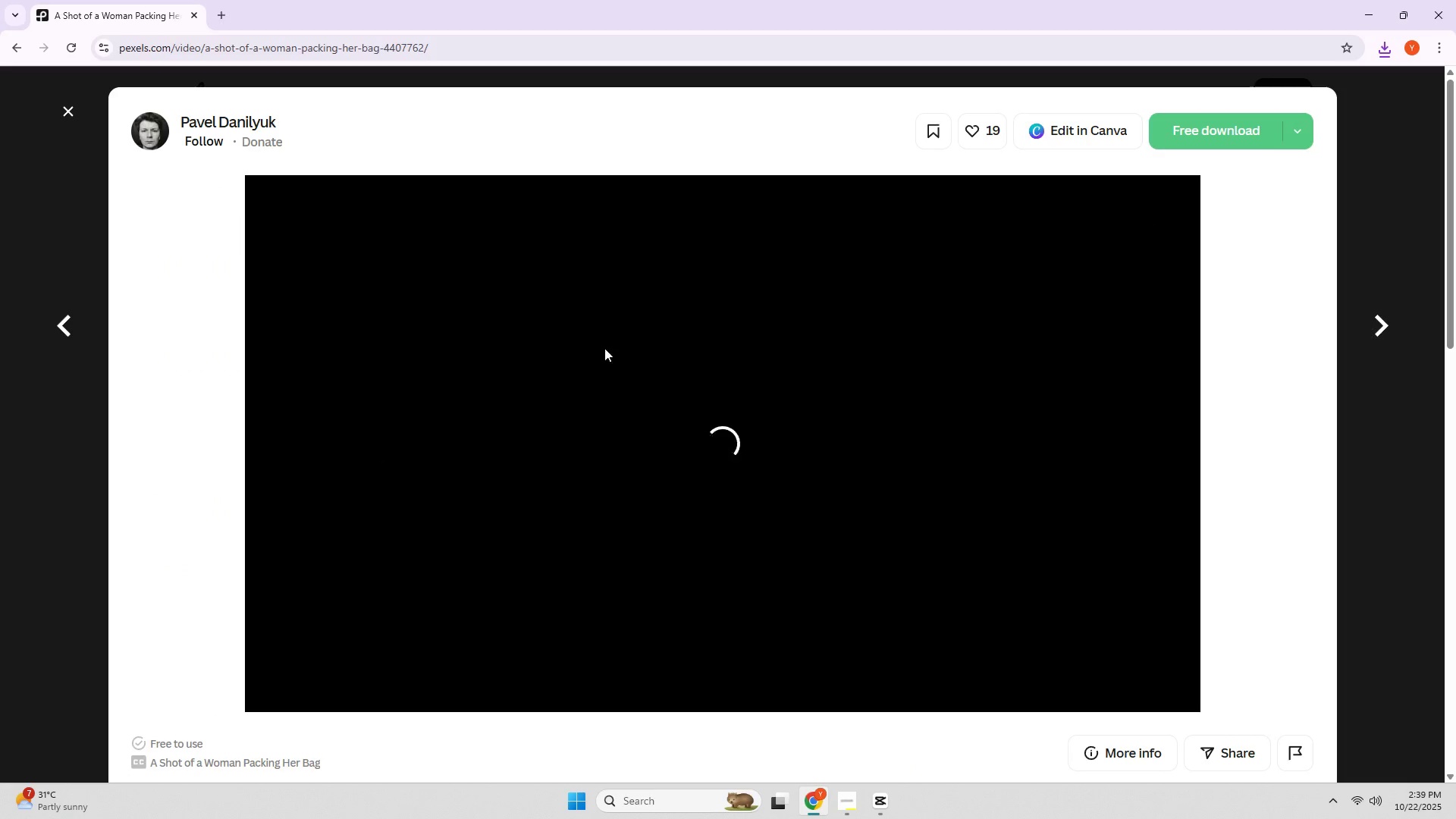 
left_click([1172, 137])
 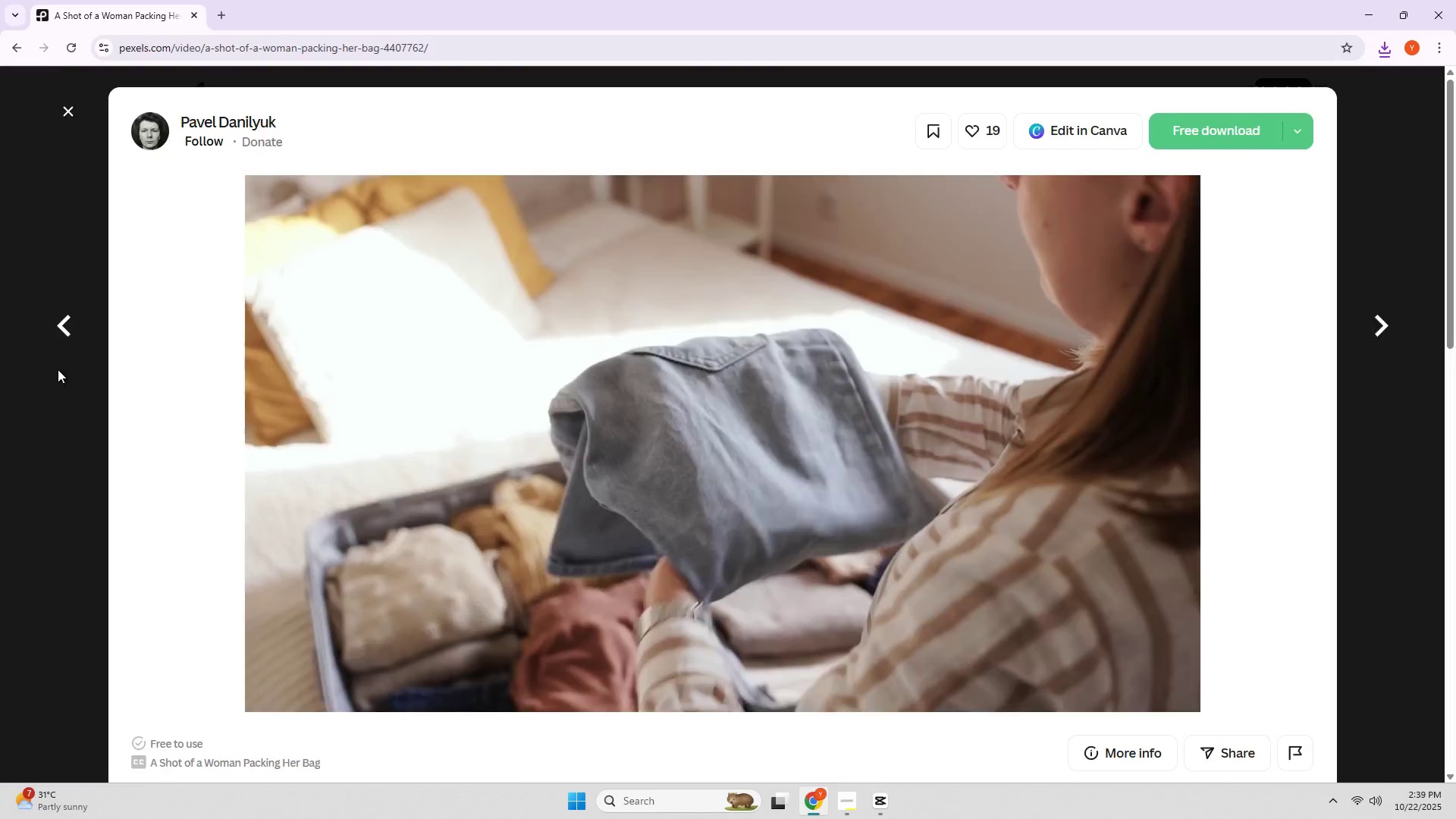 
double_click([58, 369])
 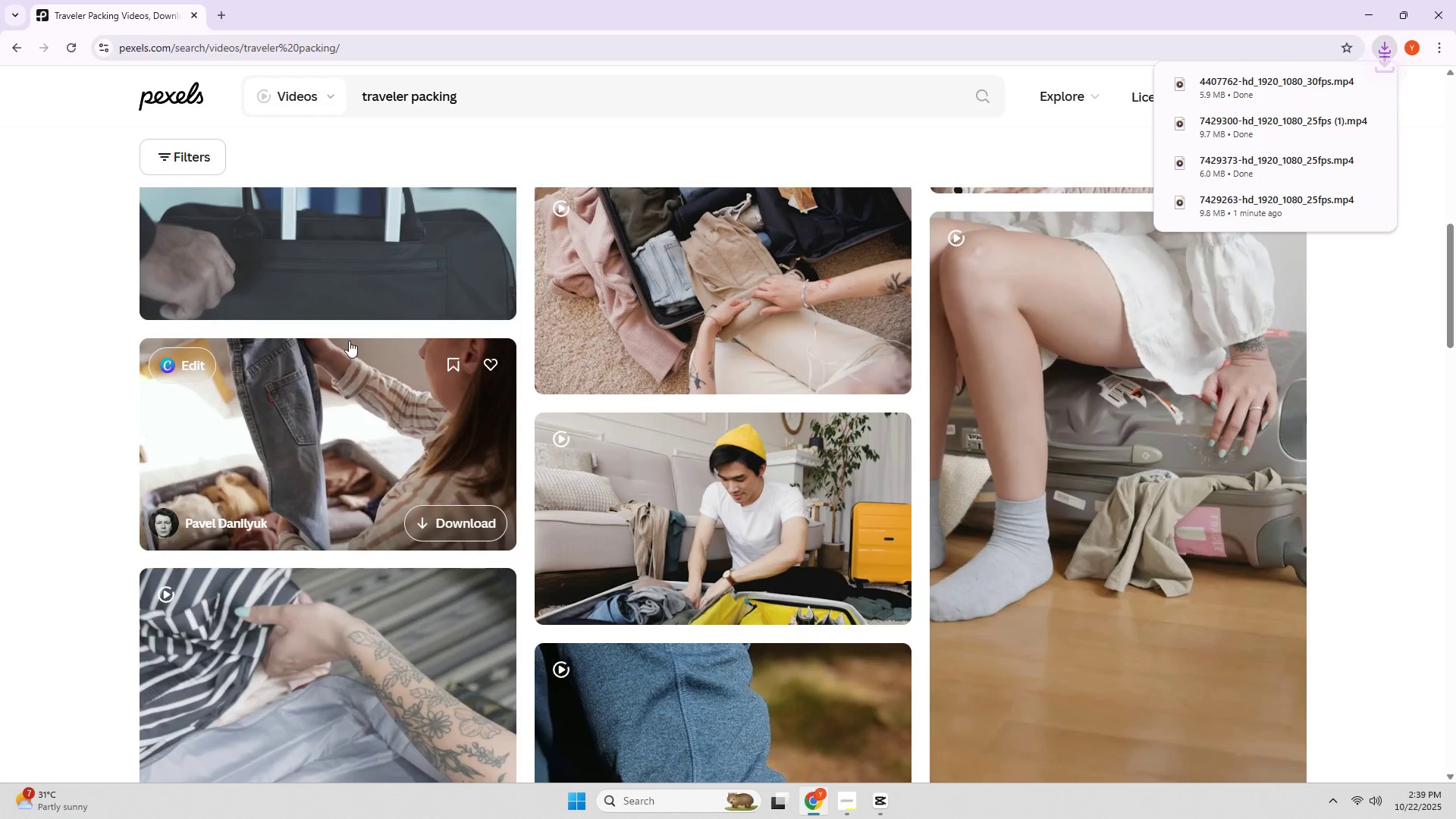 
scroll: coordinate [161, 362], scroll_direction: down, amount: 18.0
 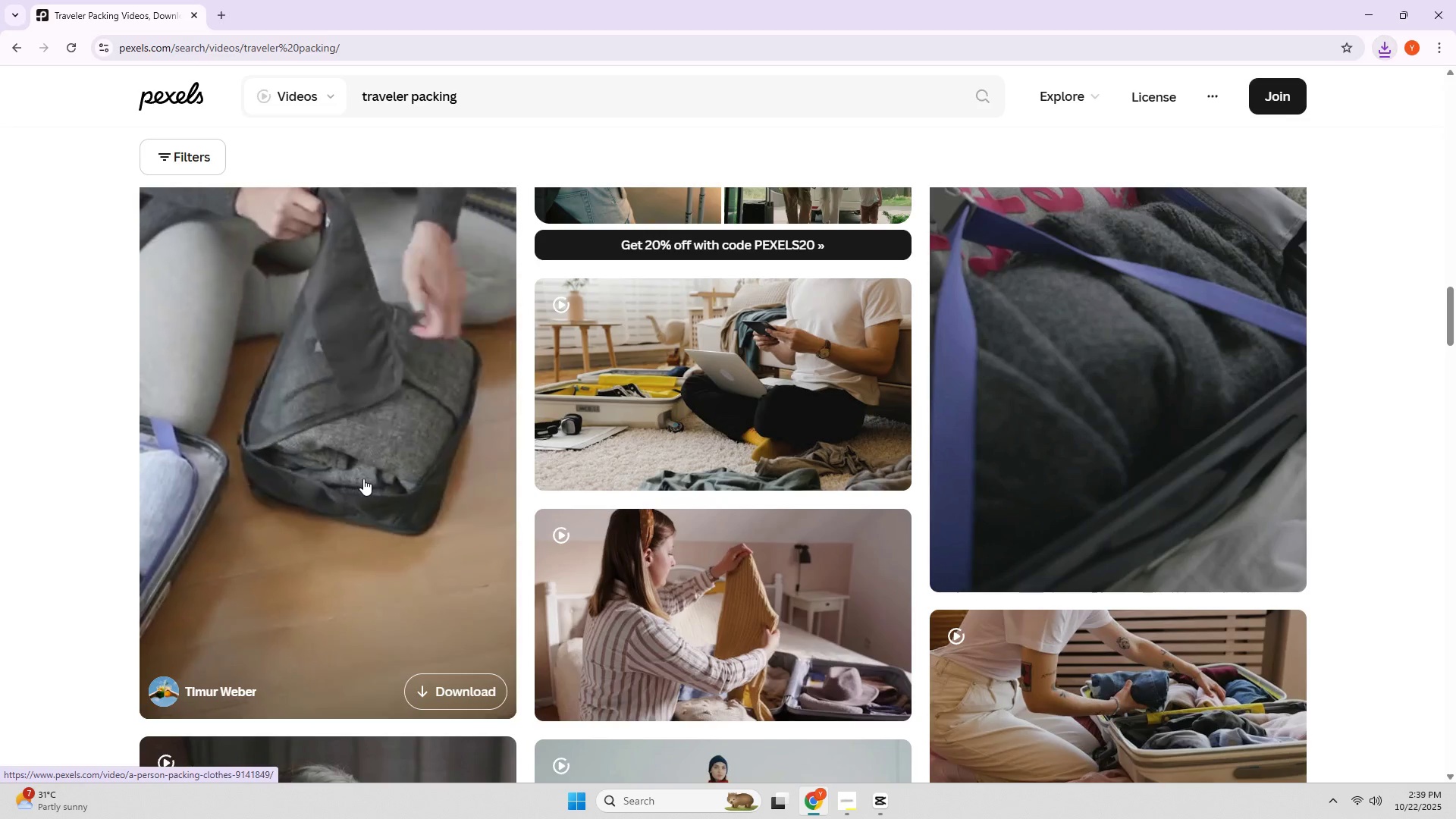 
left_click([363, 479])
 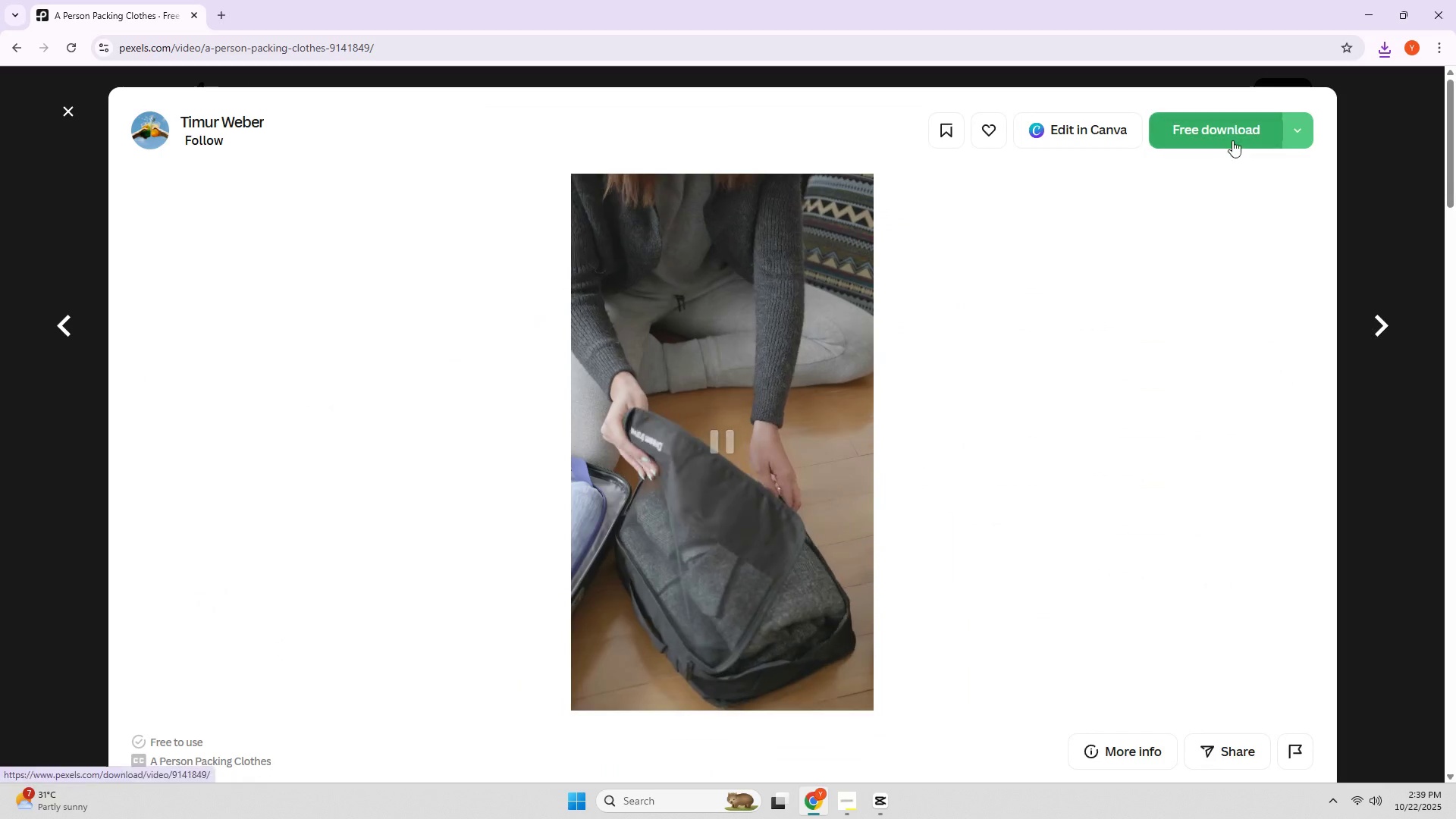 
left_click([1222, 135])
 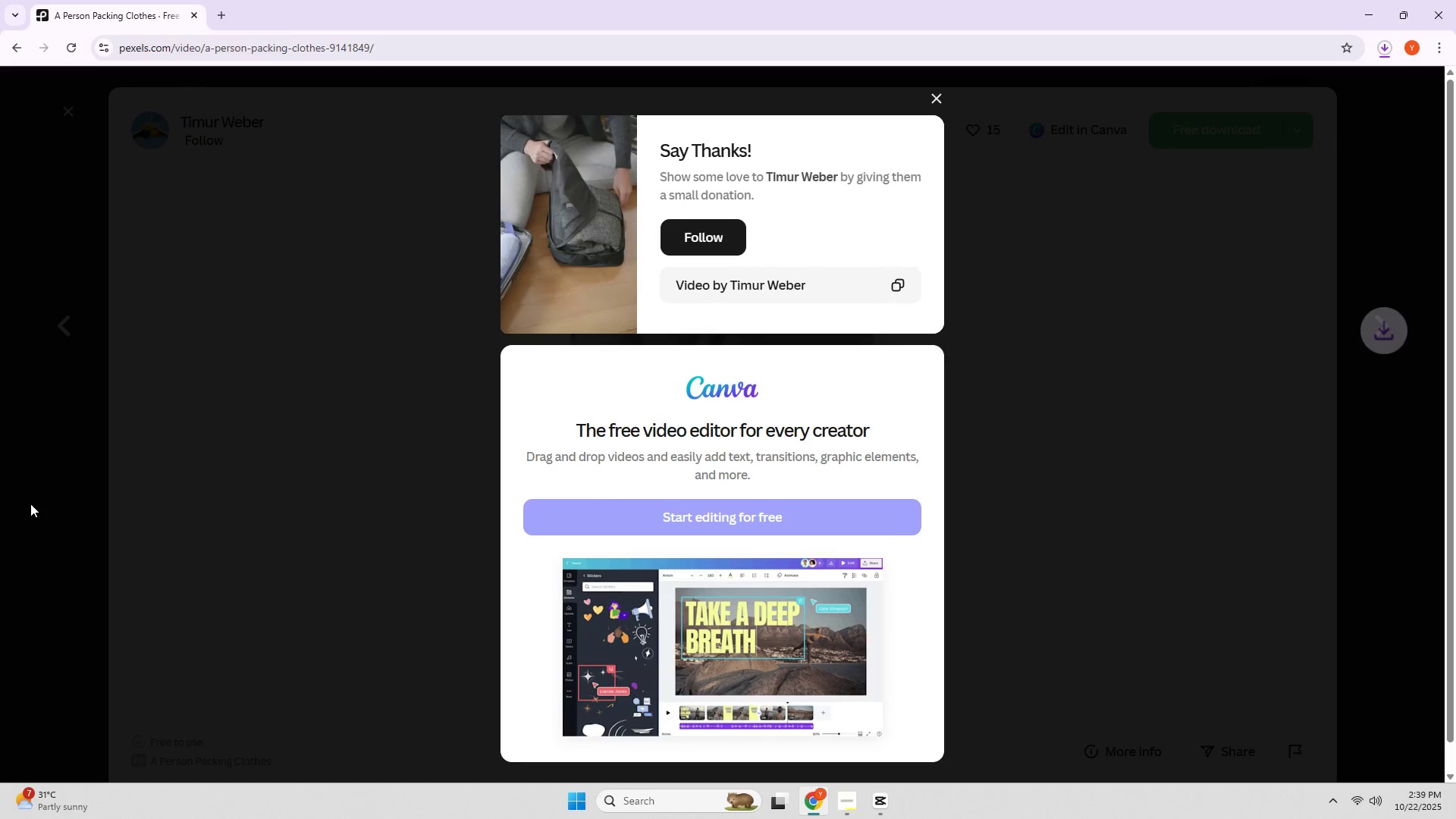 
double_click([31, 504])
 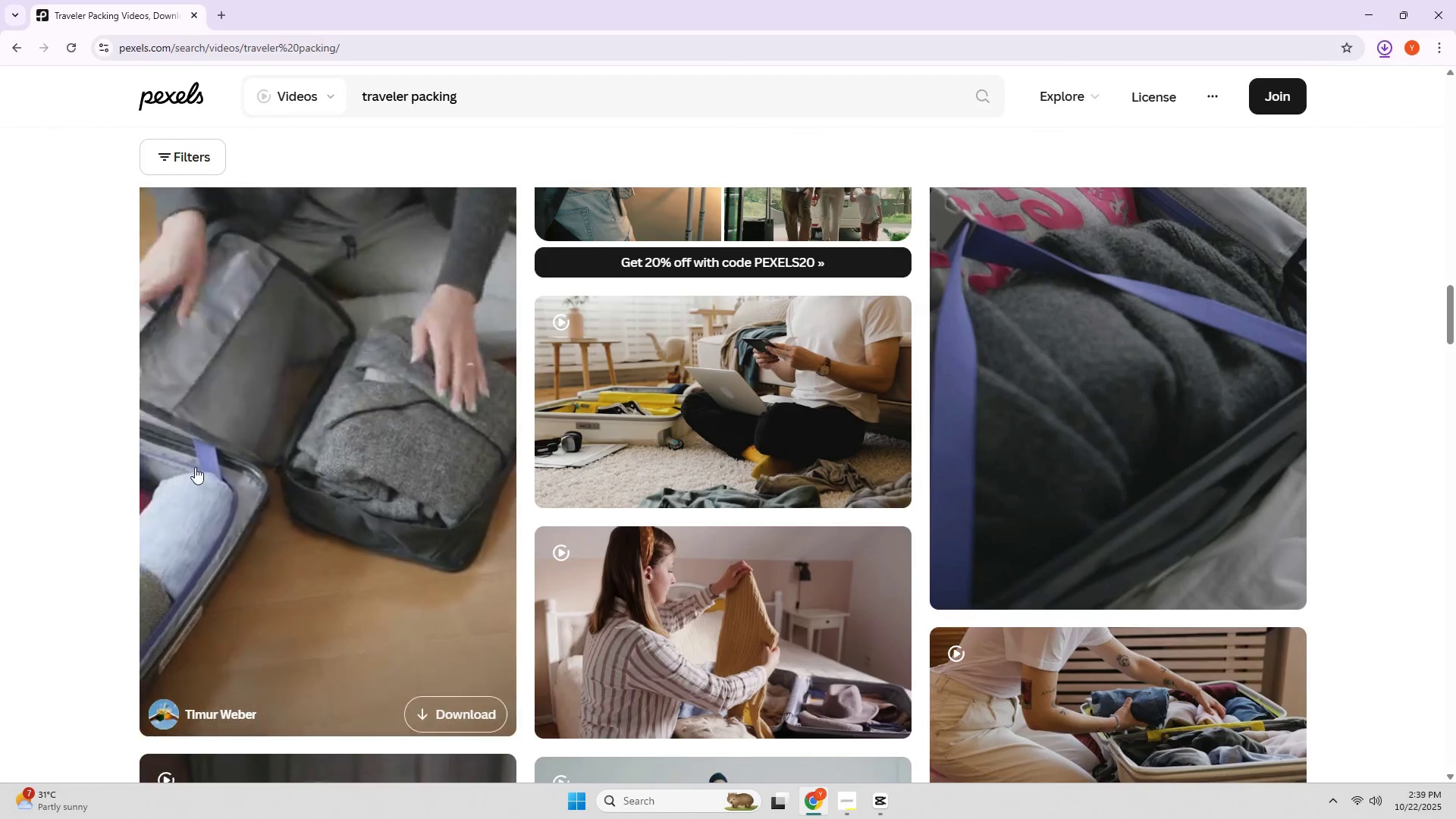 
scroll: coordinate [195, 467], scroll_direction: down, amount: 6.0
 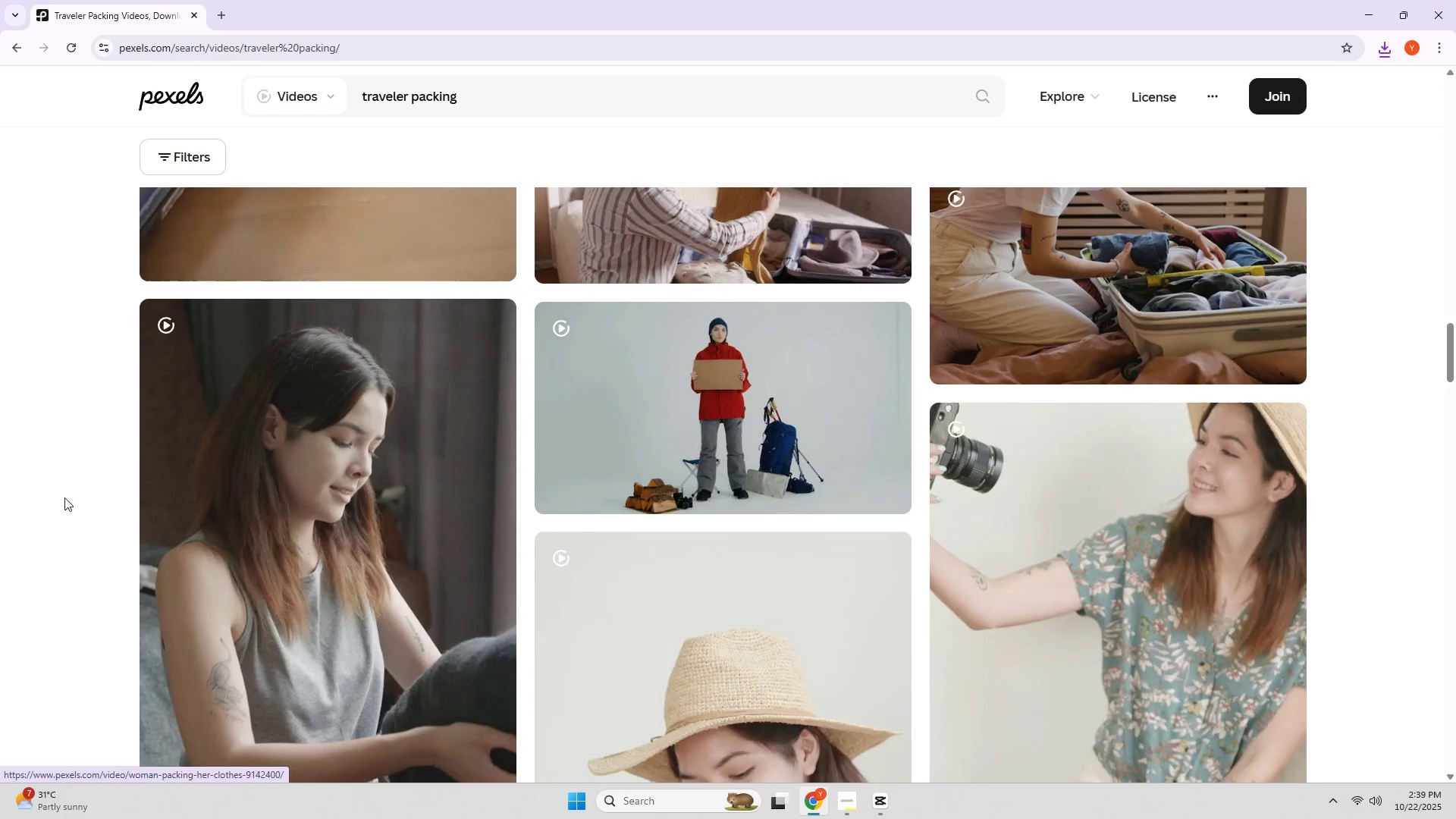 
scroll: coordinate [60, 497], scroll_direction: up, amount: 2.0
 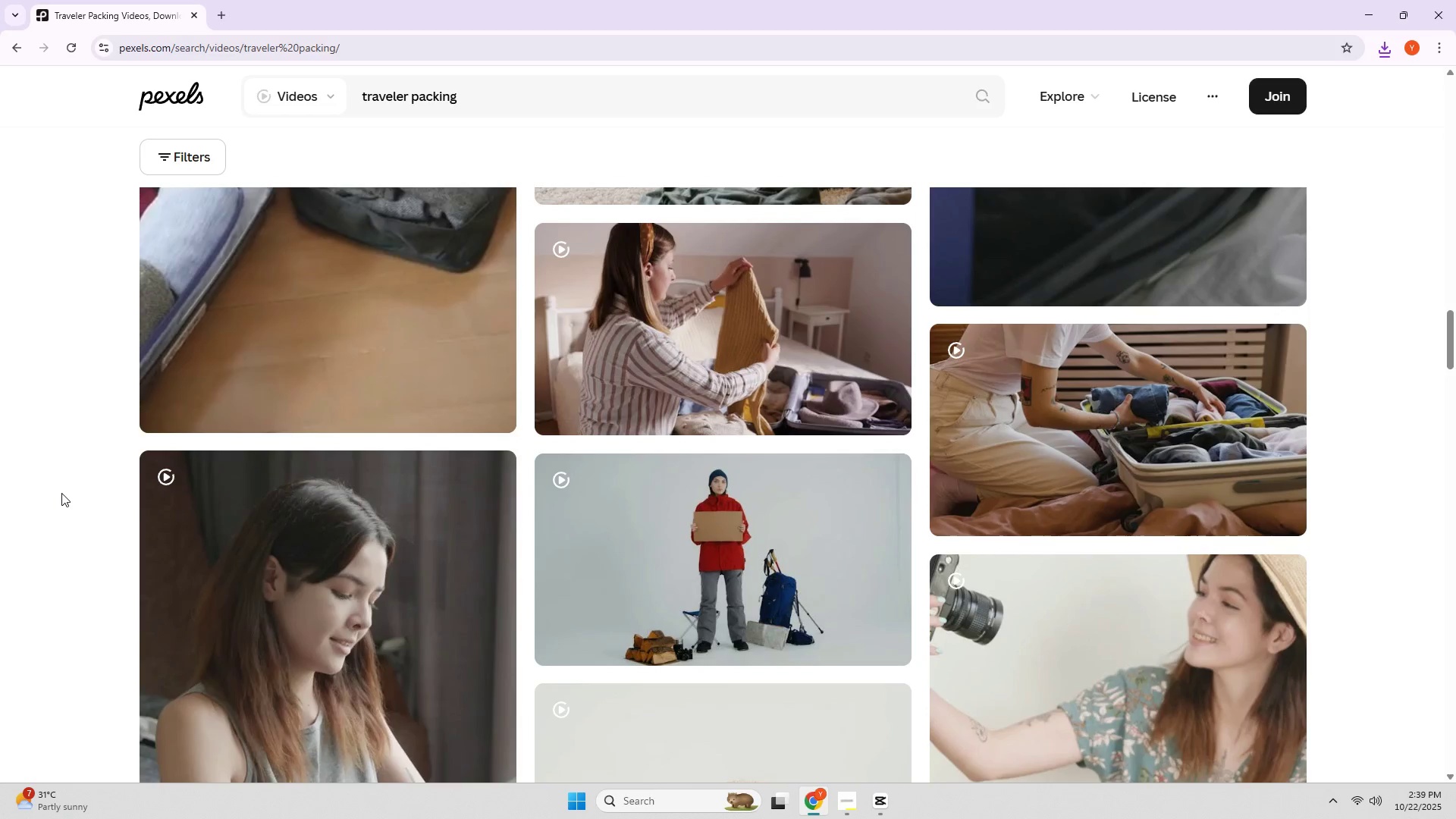 
scroll: coordinate [62, 493], scroll_direction: down, amount: 3.0
 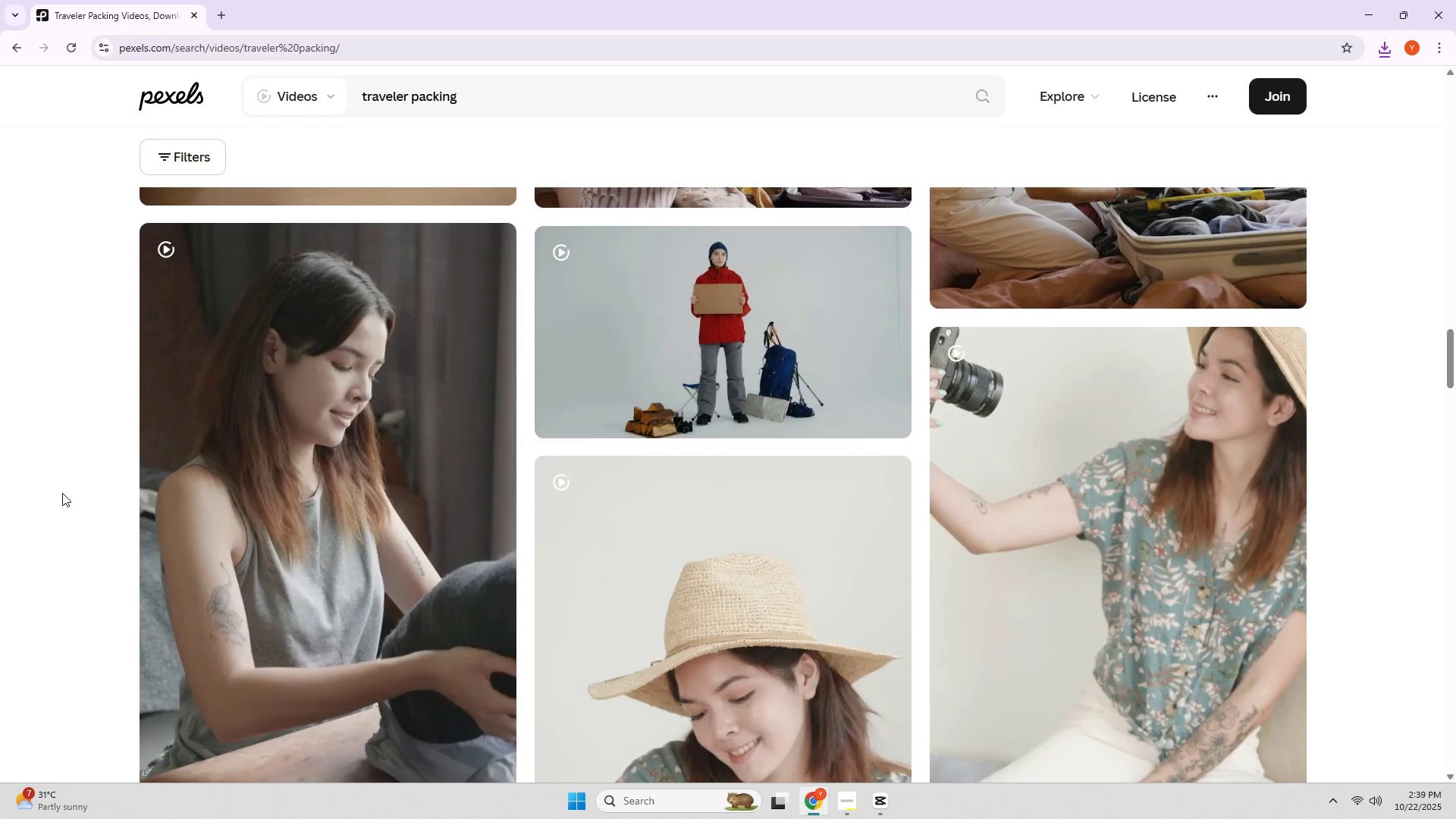 
wait(16.26)
 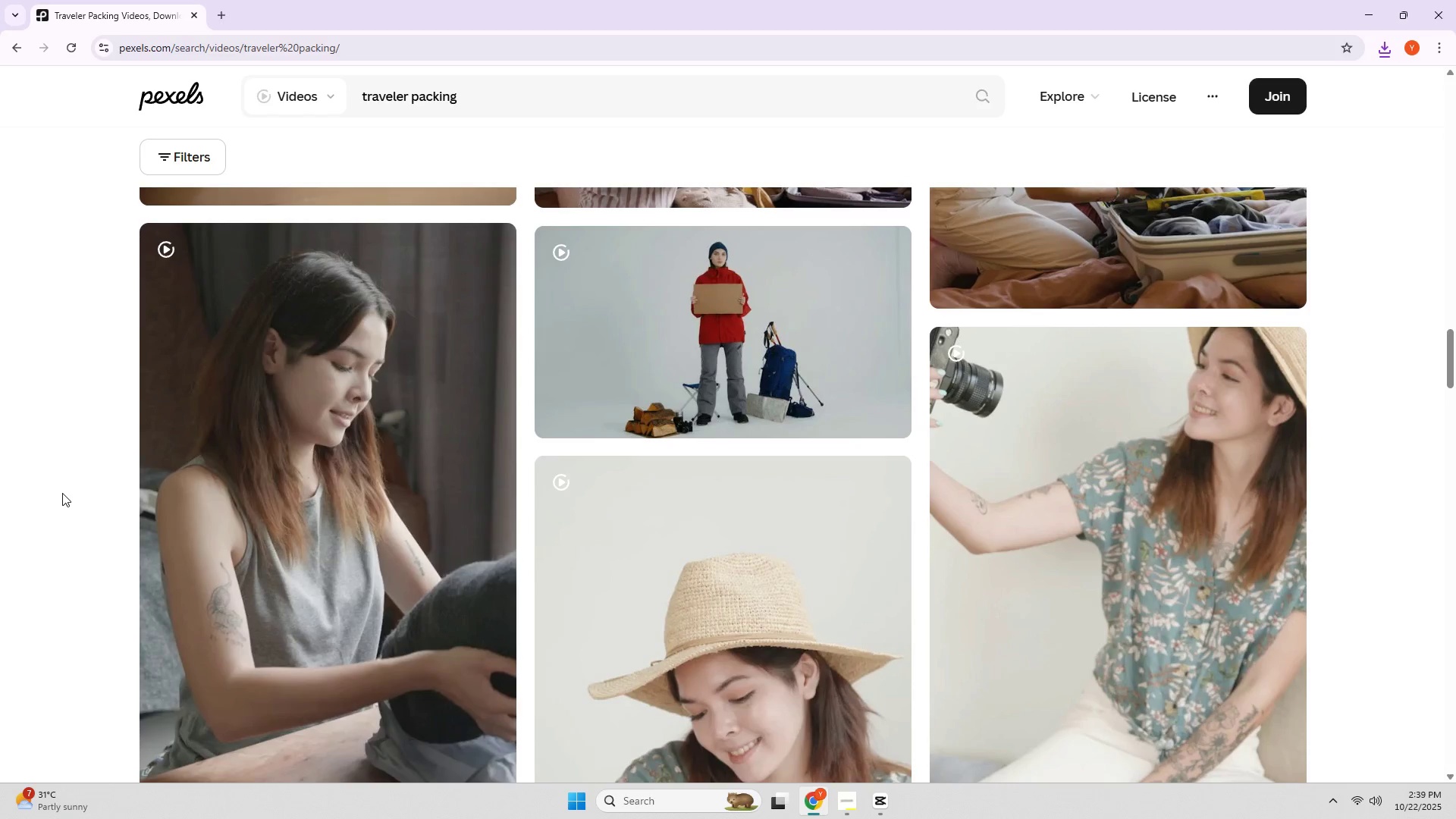 
type(walking out thtraveleer)
key(Backspace)
key(Backspace)
type(r walking i)
key(Backspace)
type(out the door)
 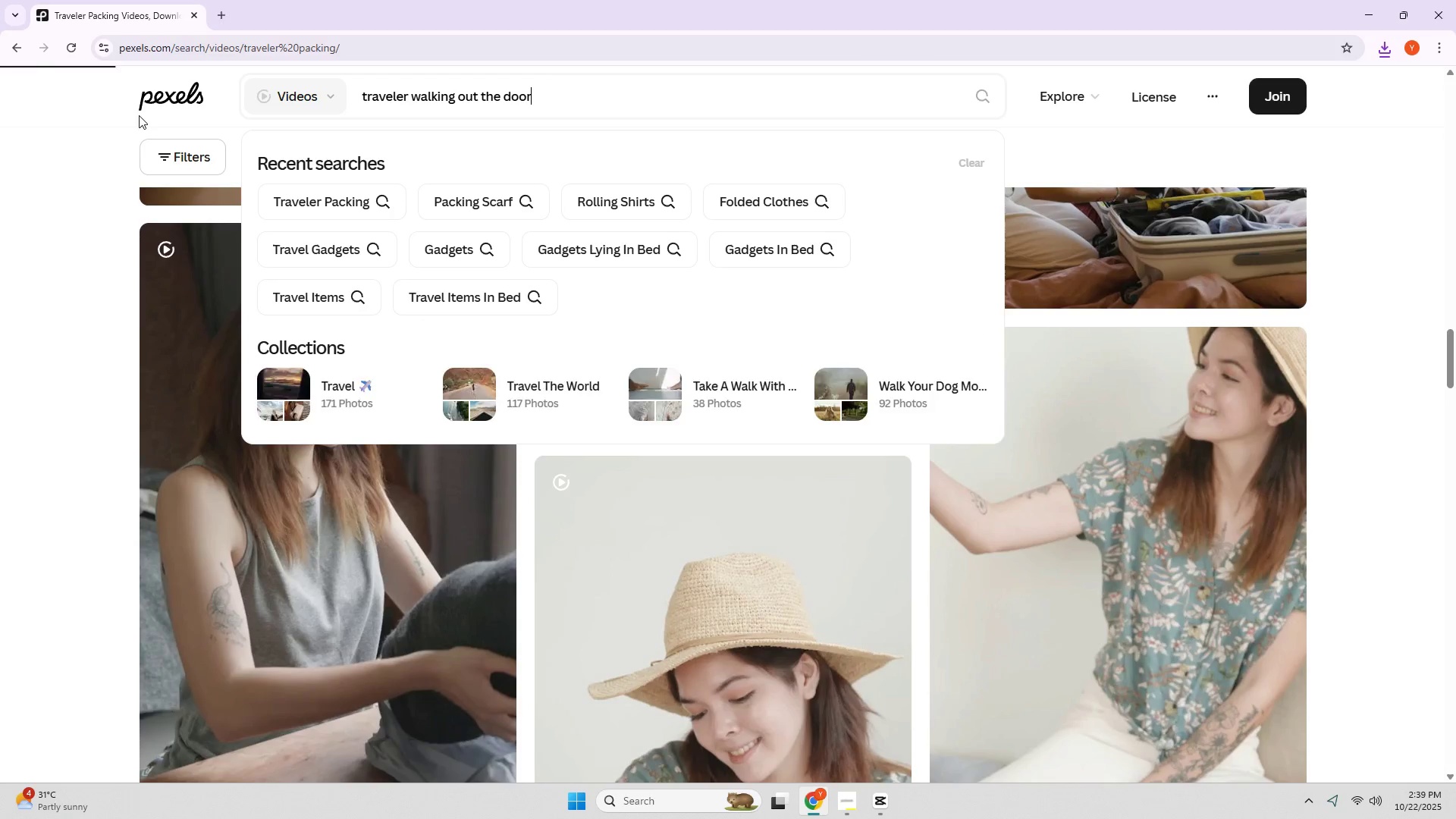 
key(Enter)
 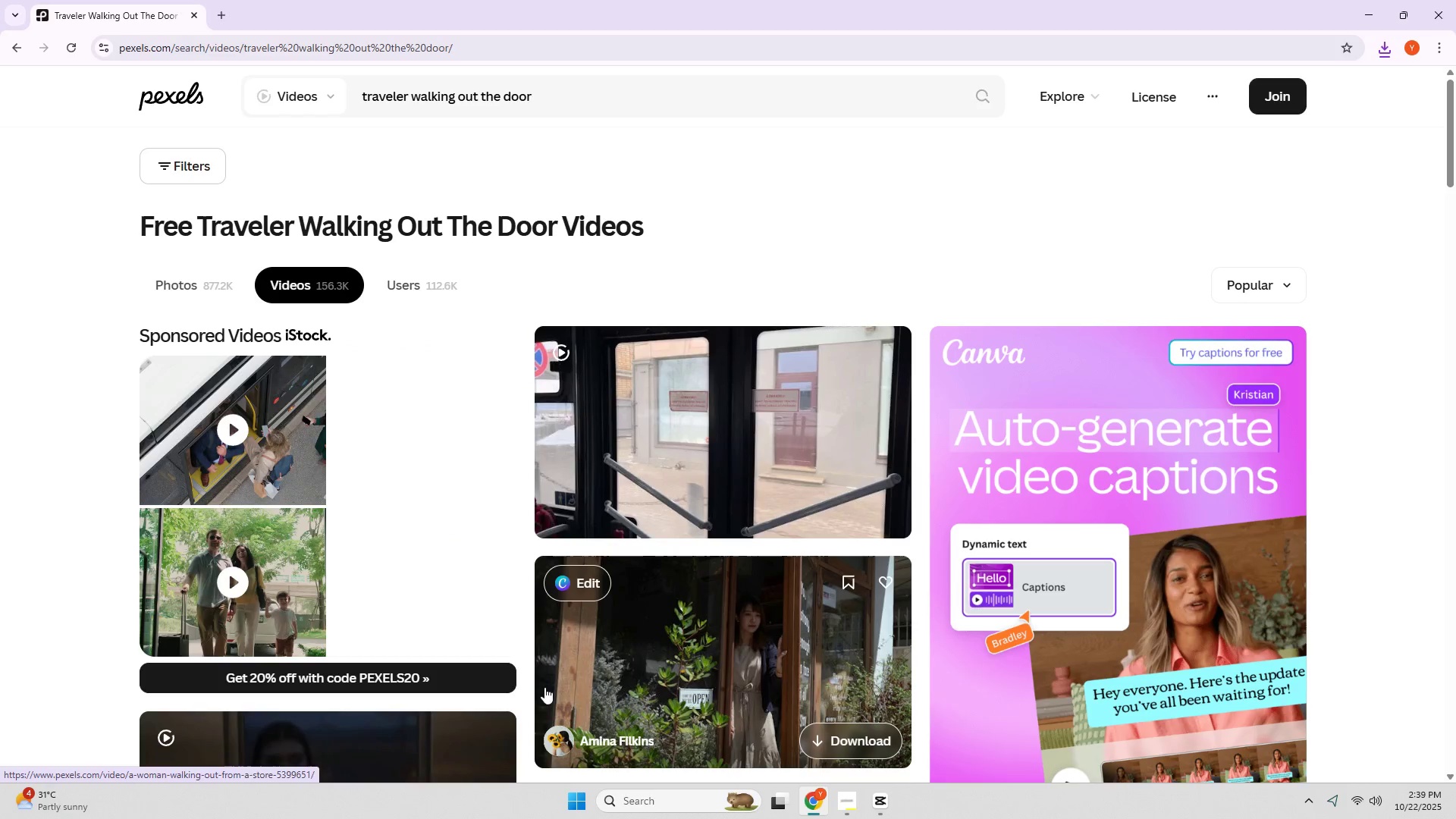 
scroll: coordinate [635, 582], scroll_direction: down, amount: 21.0
 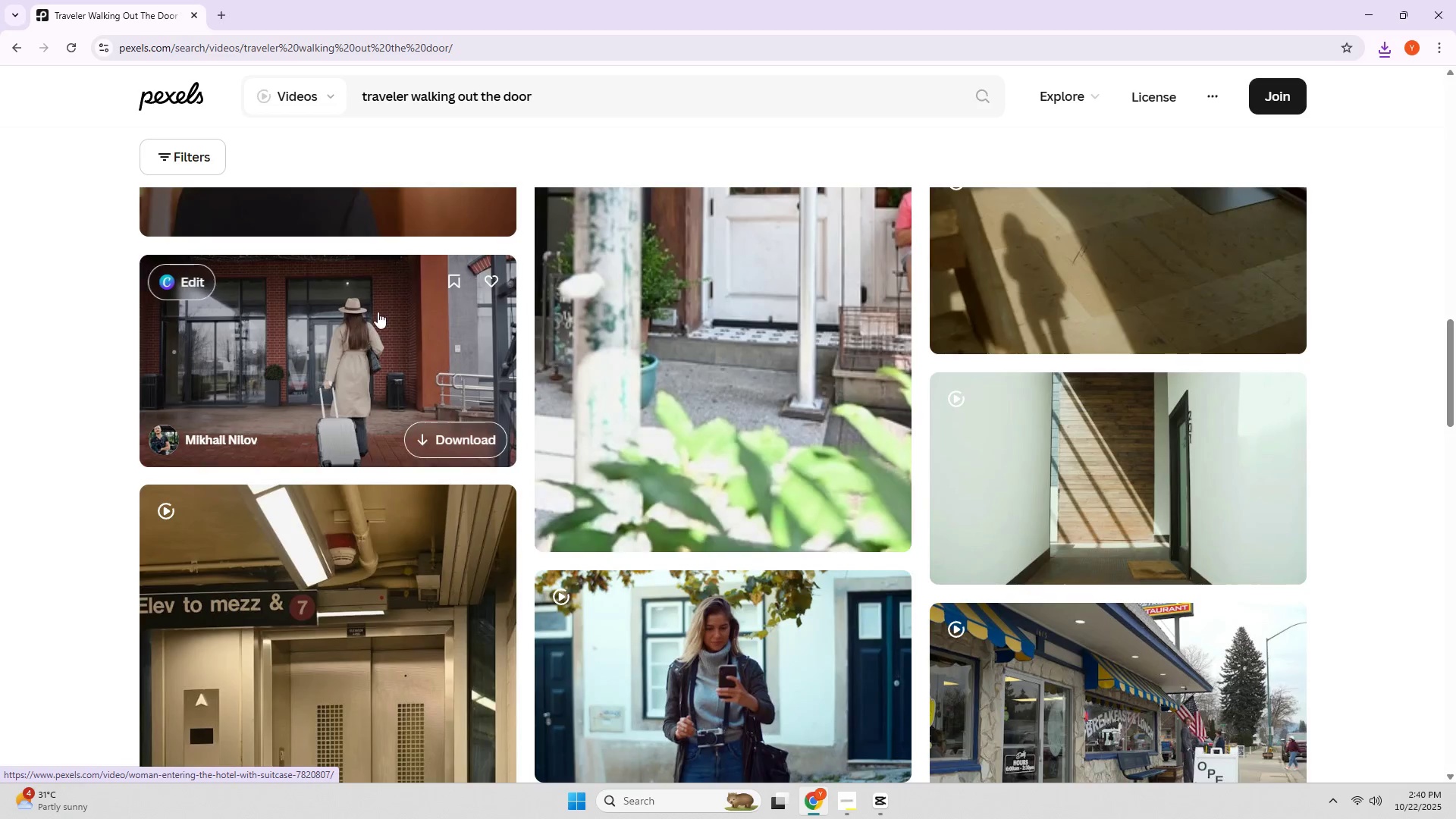 
left_click([378, 310])
 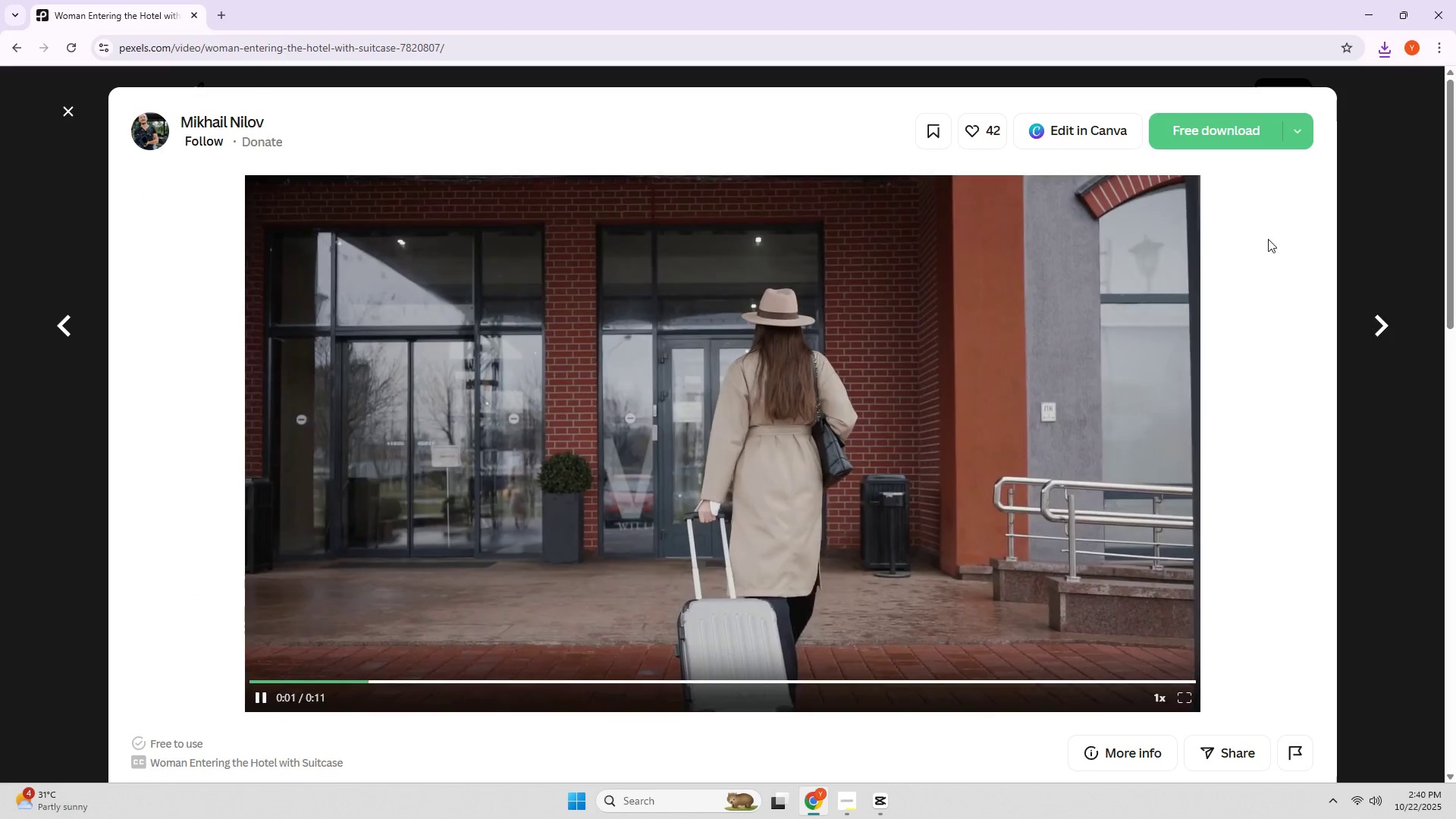 
left_click([1203, 140])